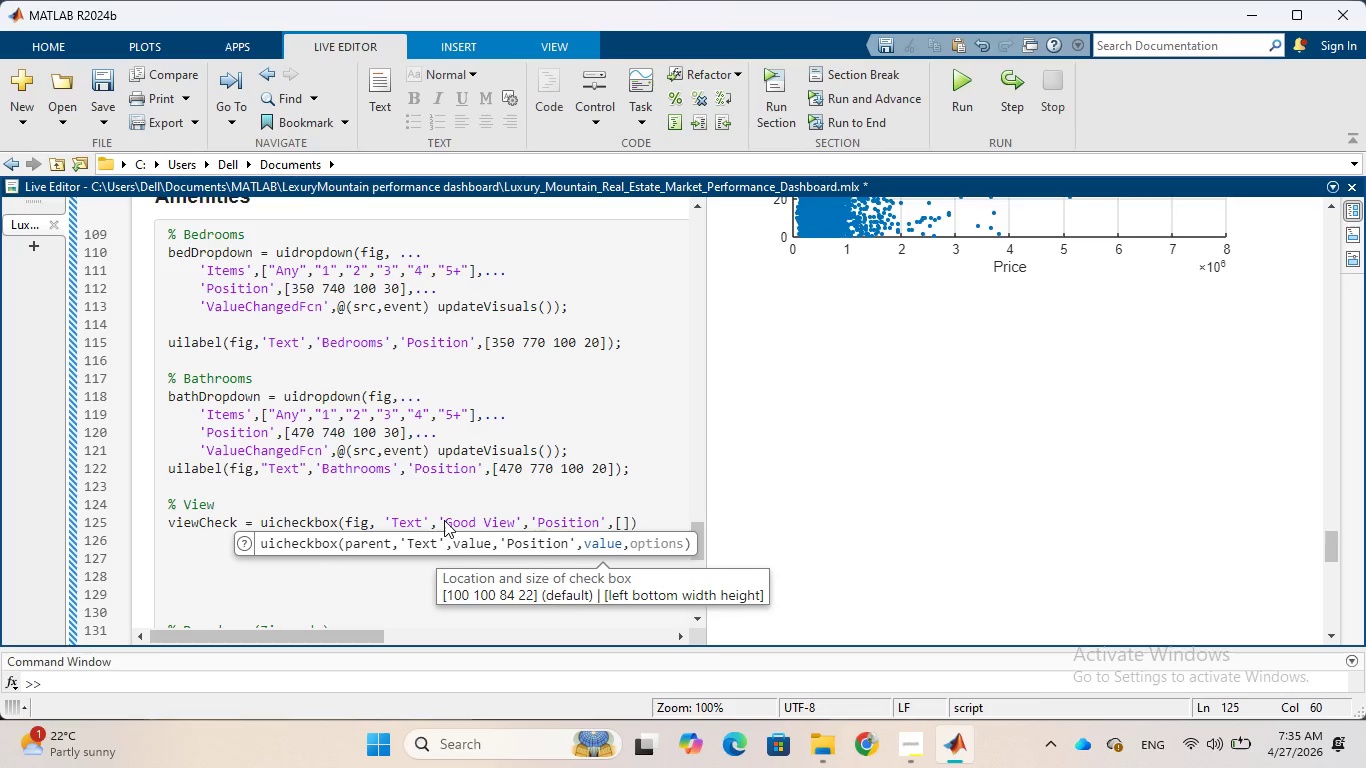 
type(600 740 120 30)
 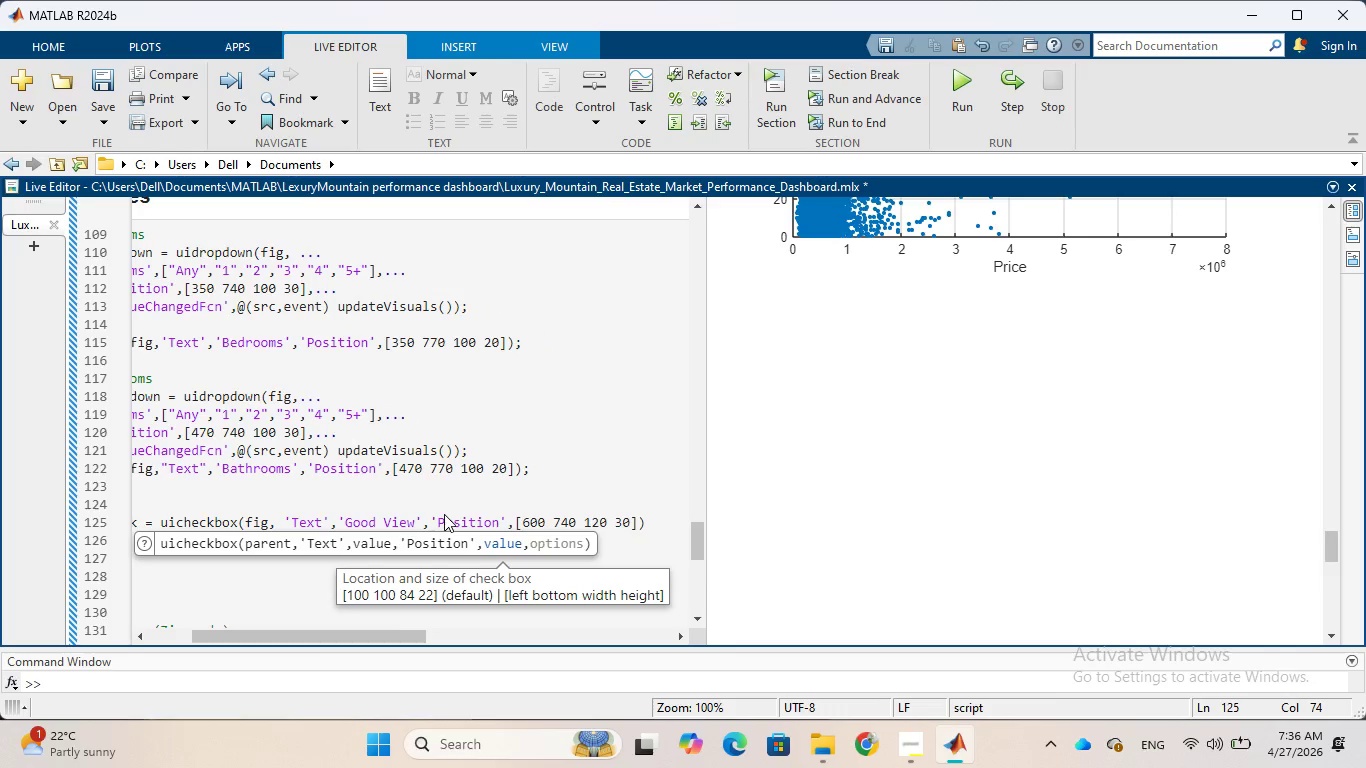 
key(ArrowRight)
 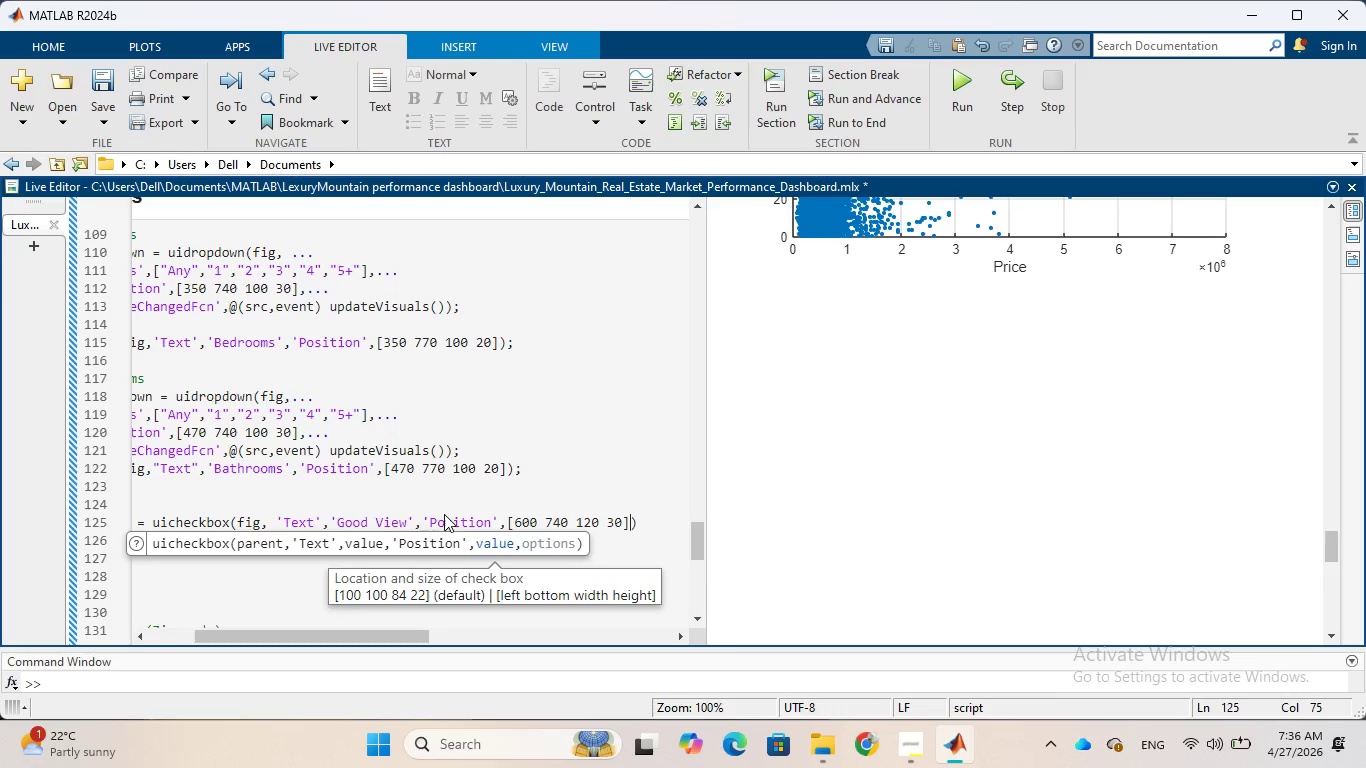 
key(Comma)
 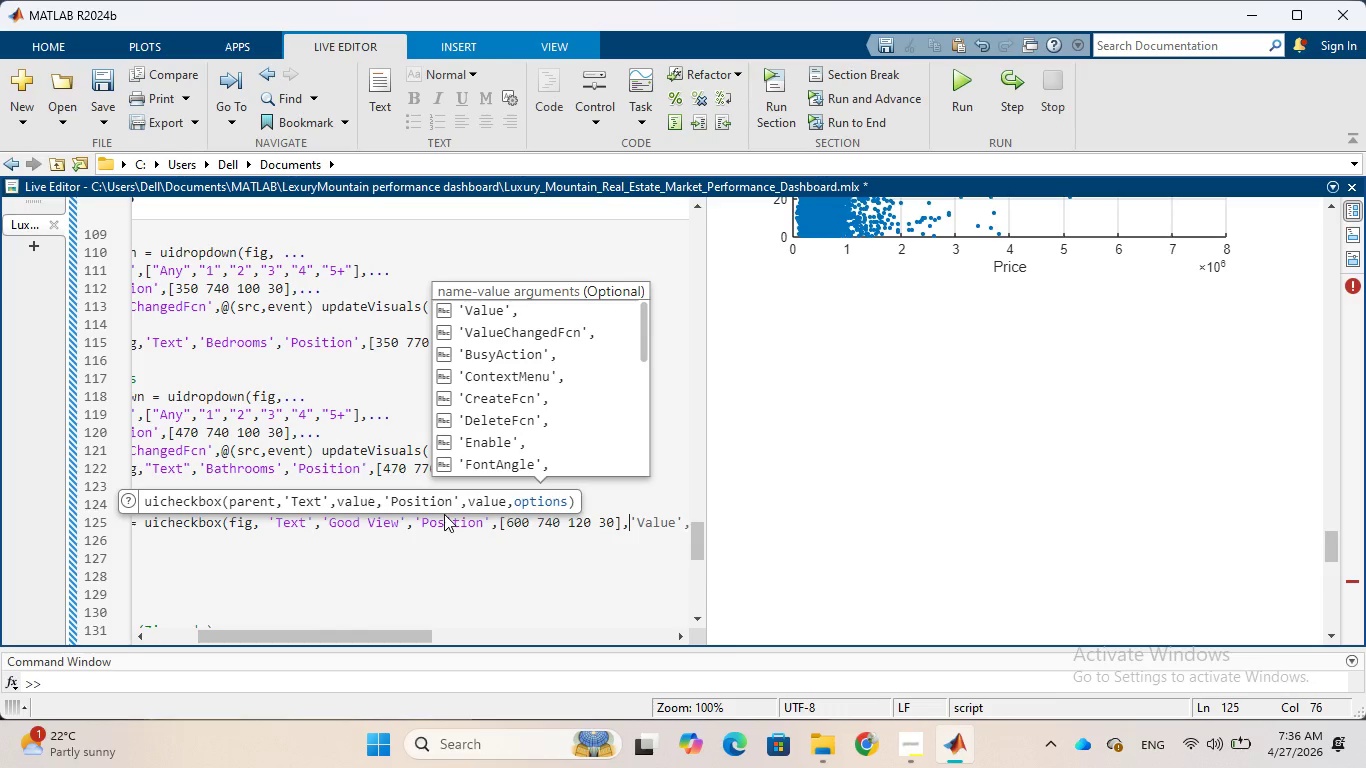 
key(Period)
 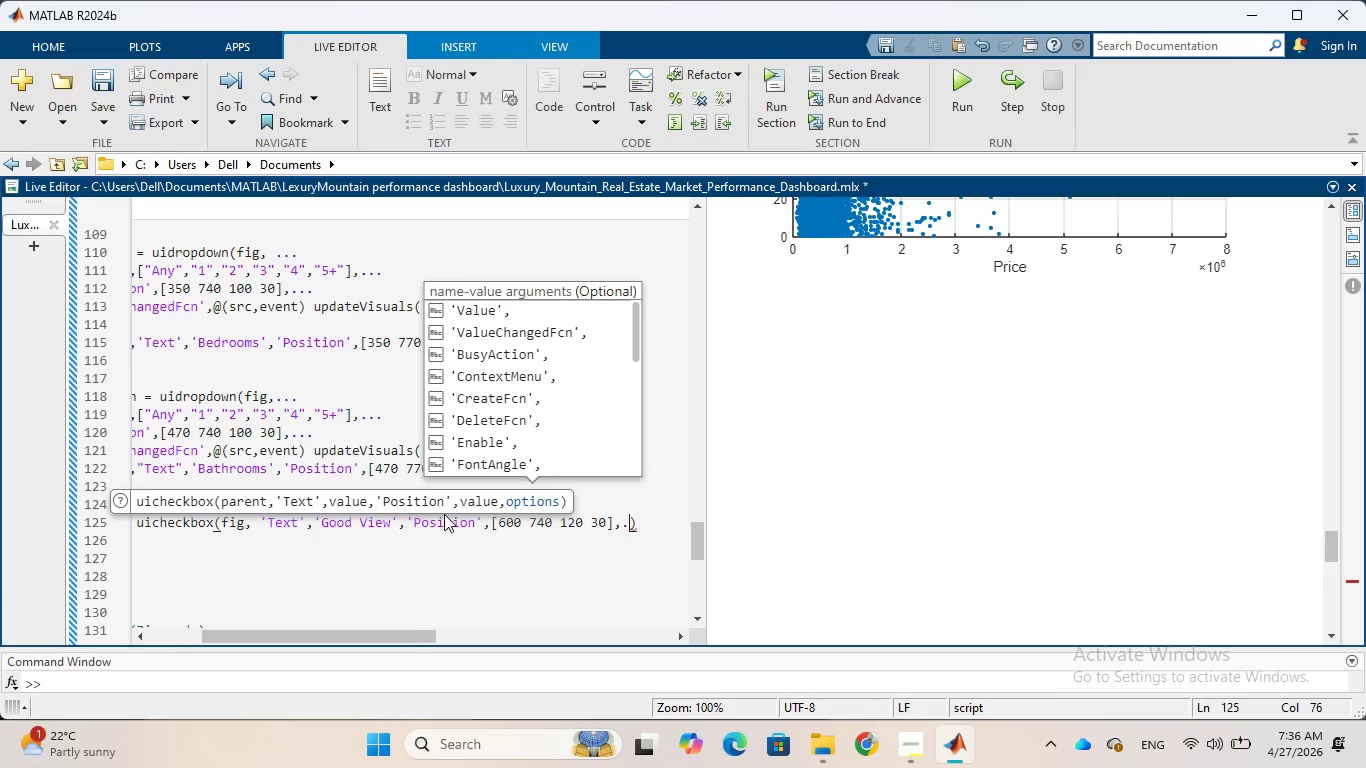 
key(Period)
 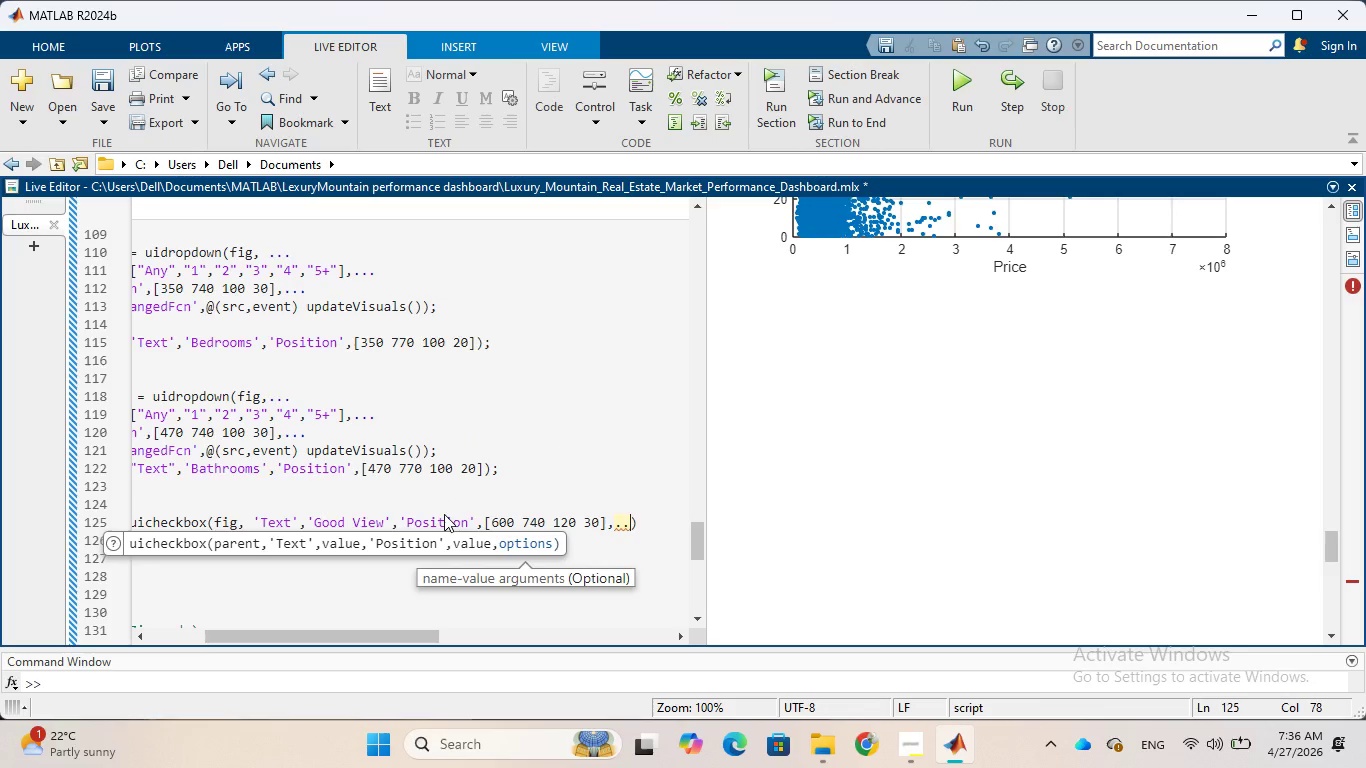 
key(Period)
 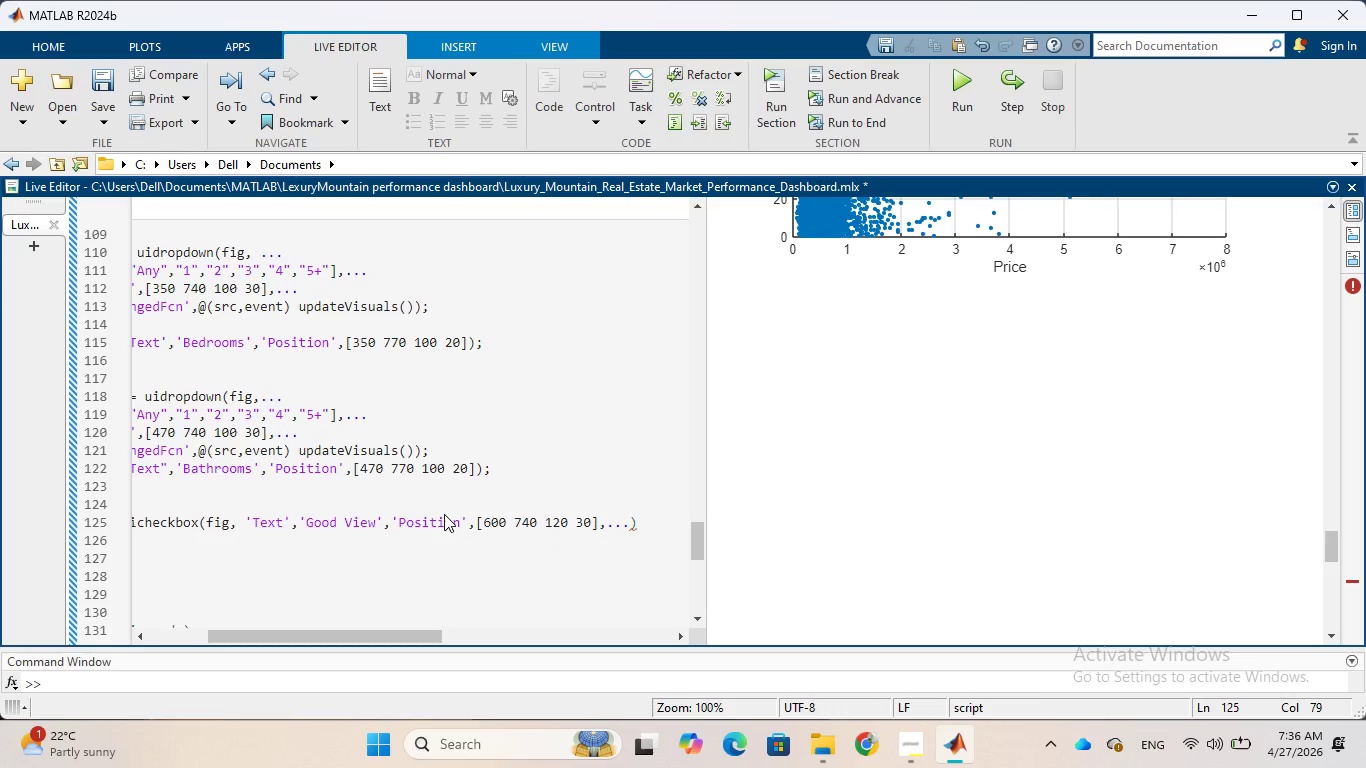 
wait(14.25)
 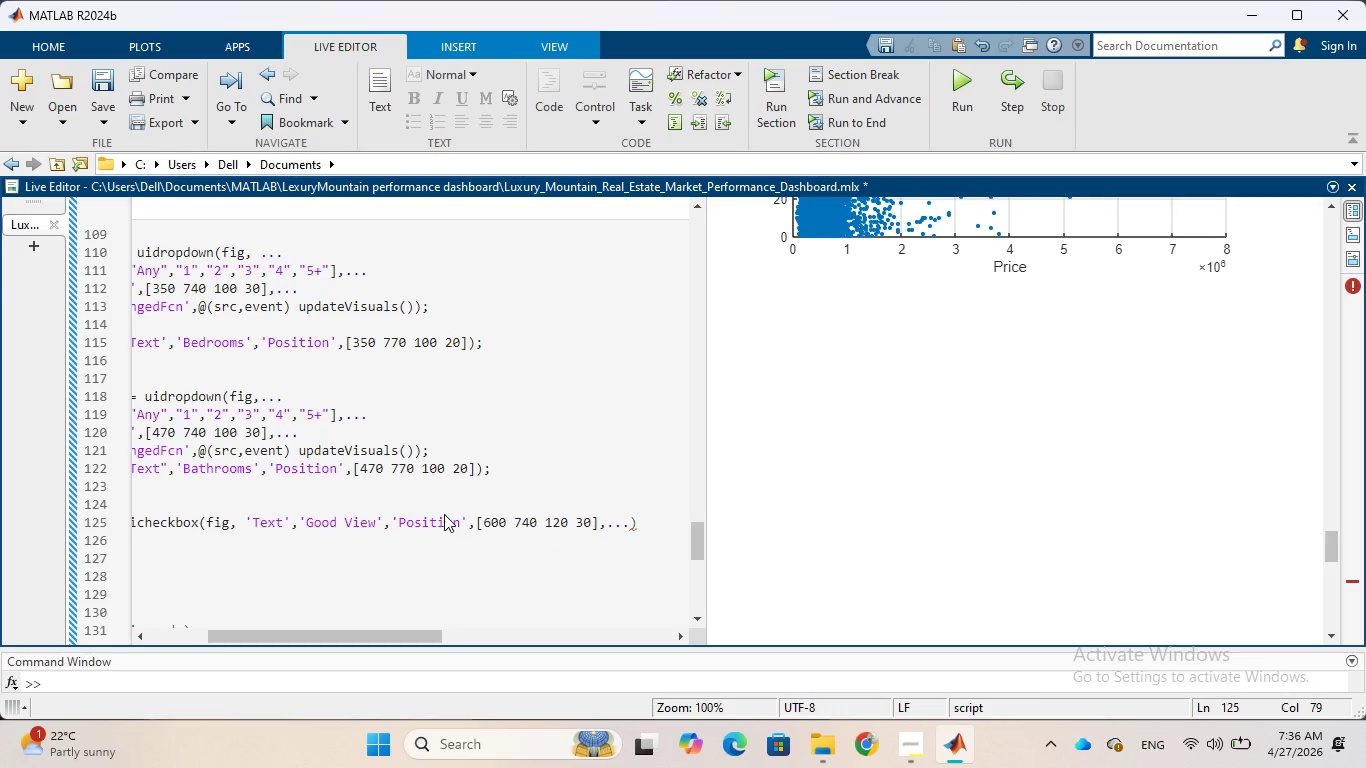 
key(Enter)
 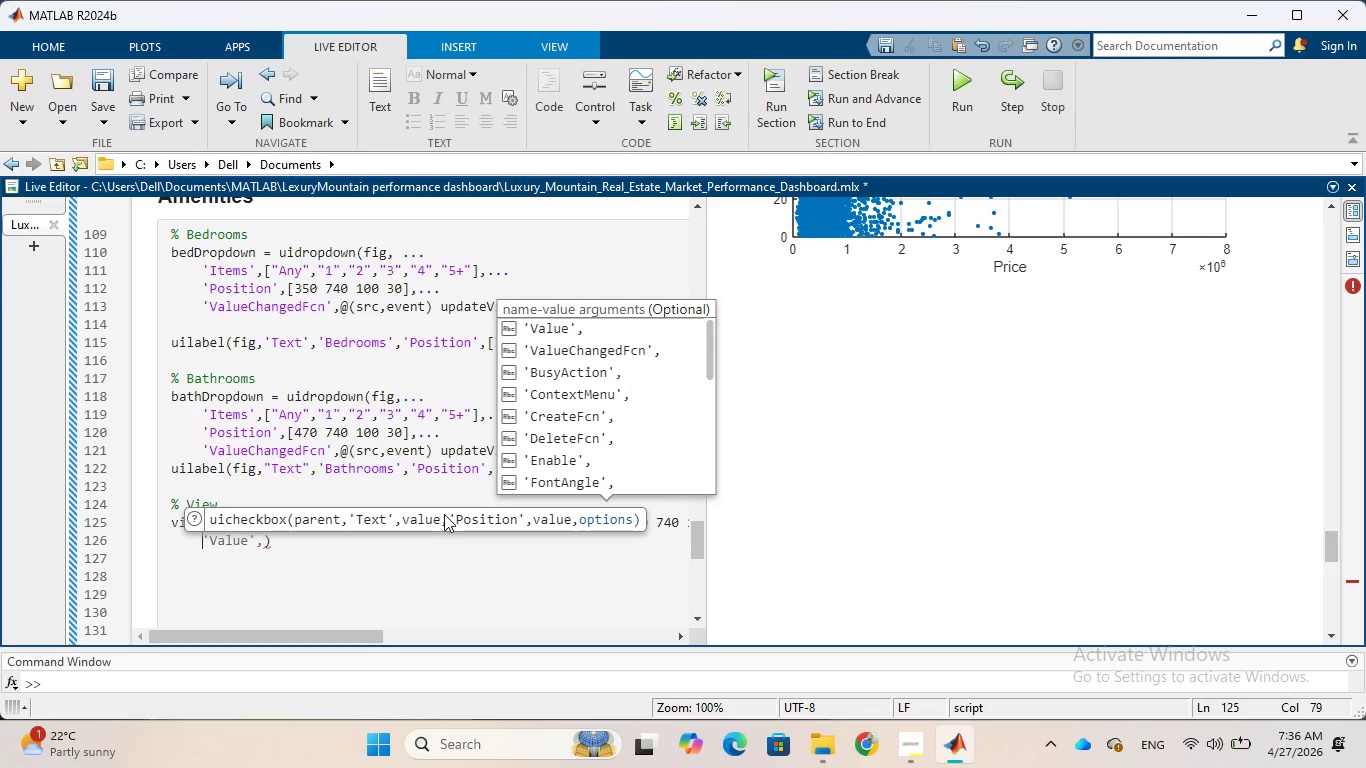 
type('Value)
 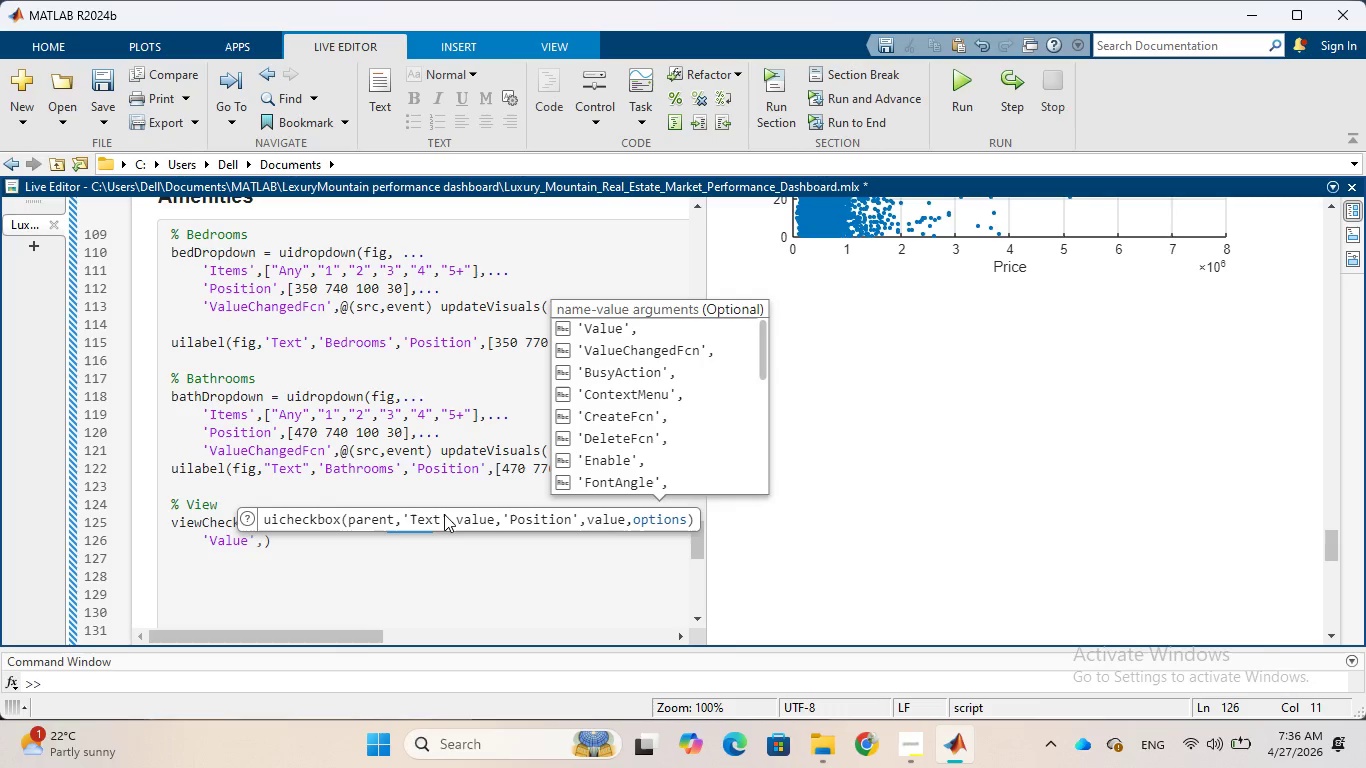 
wait(7.23)
 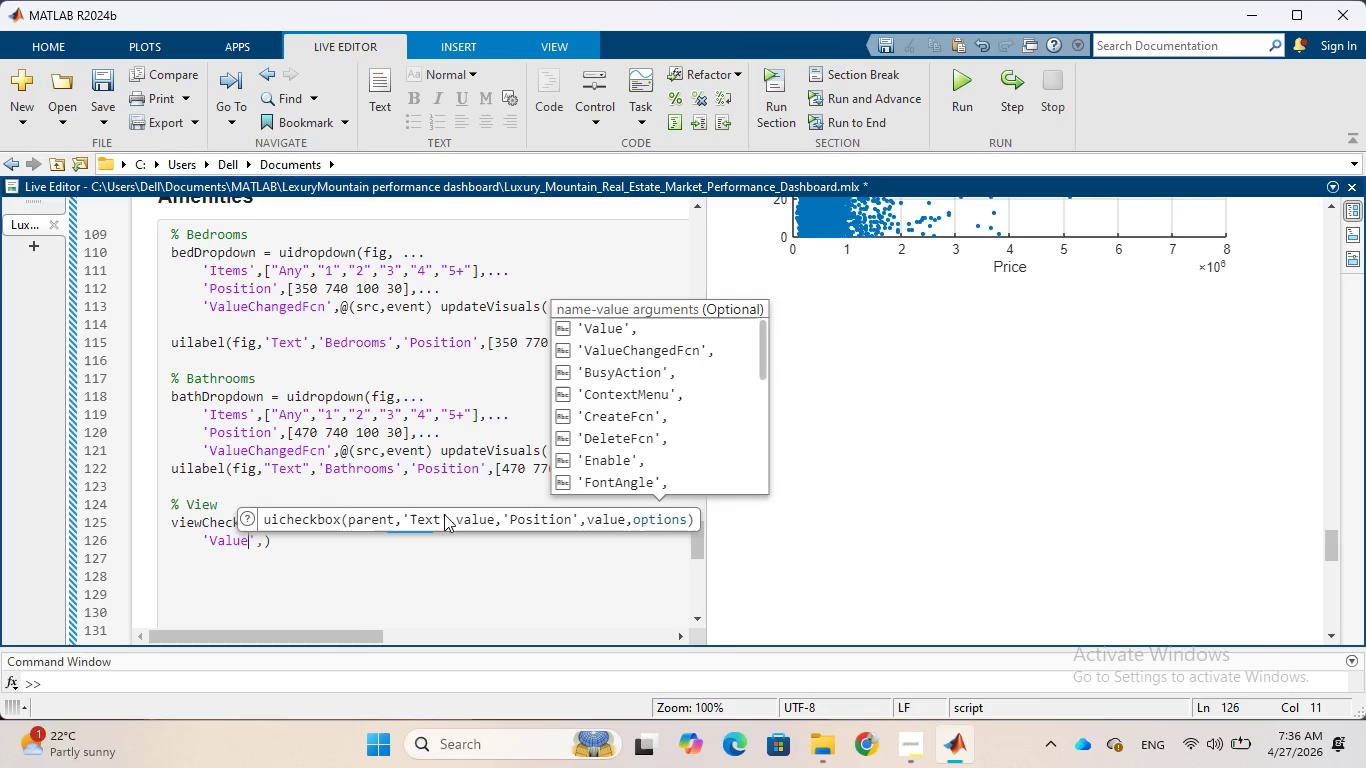 
key(CapsLock)
 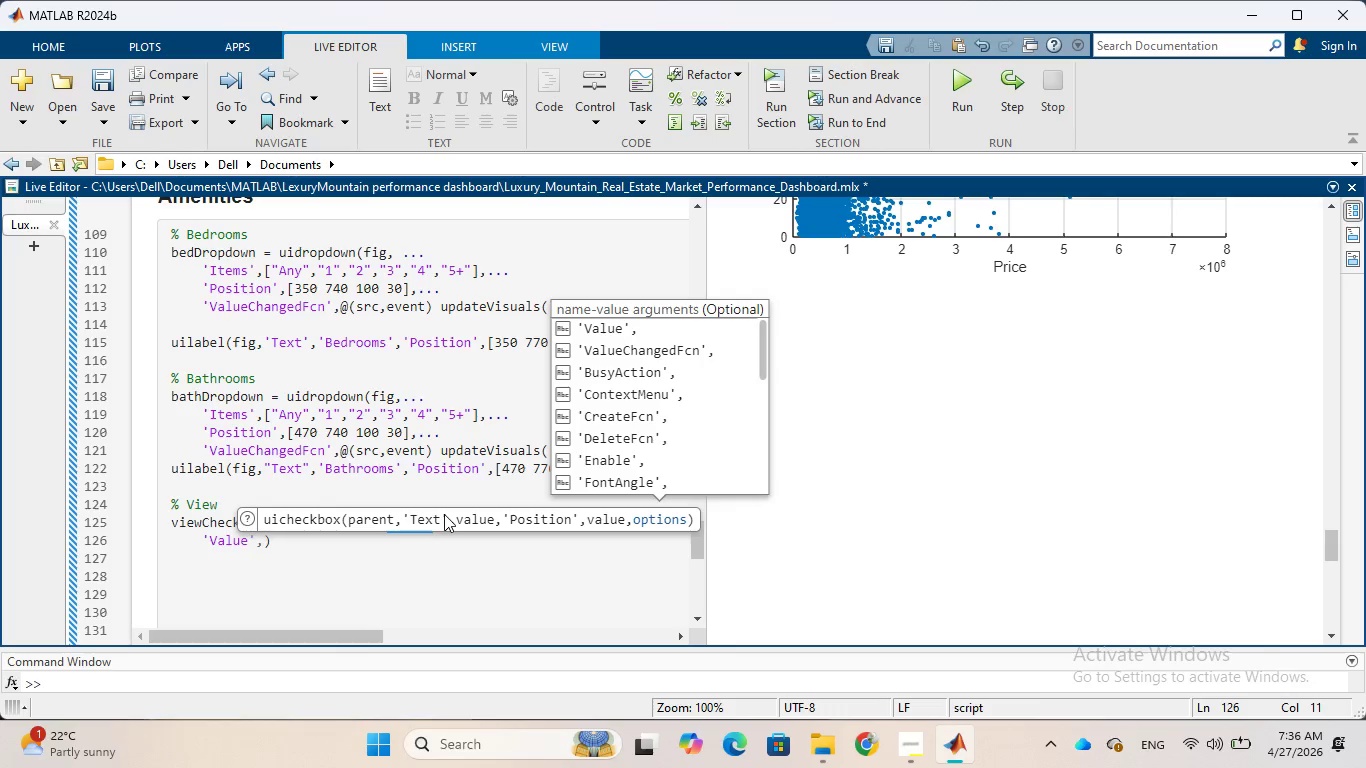 
key(C)
 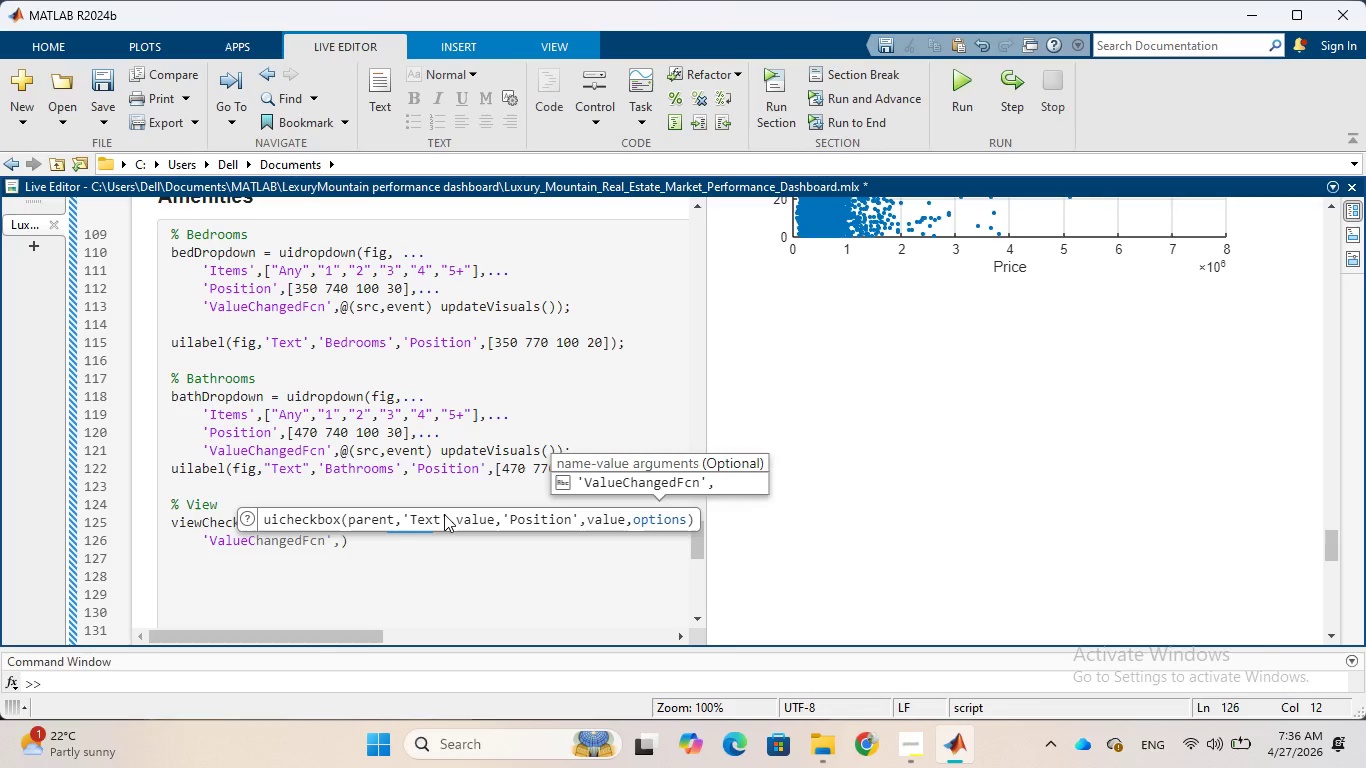 
key(Tab)
 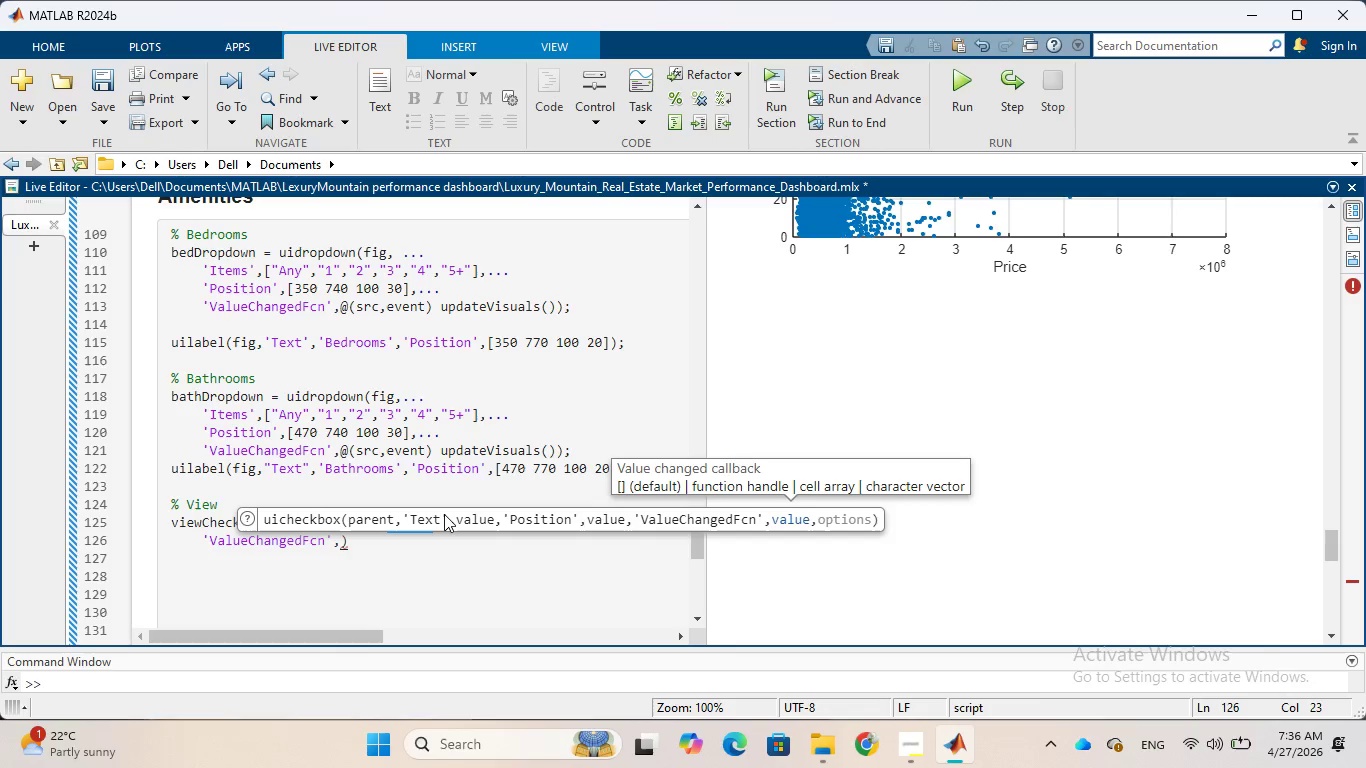 
key(CapsLock)
 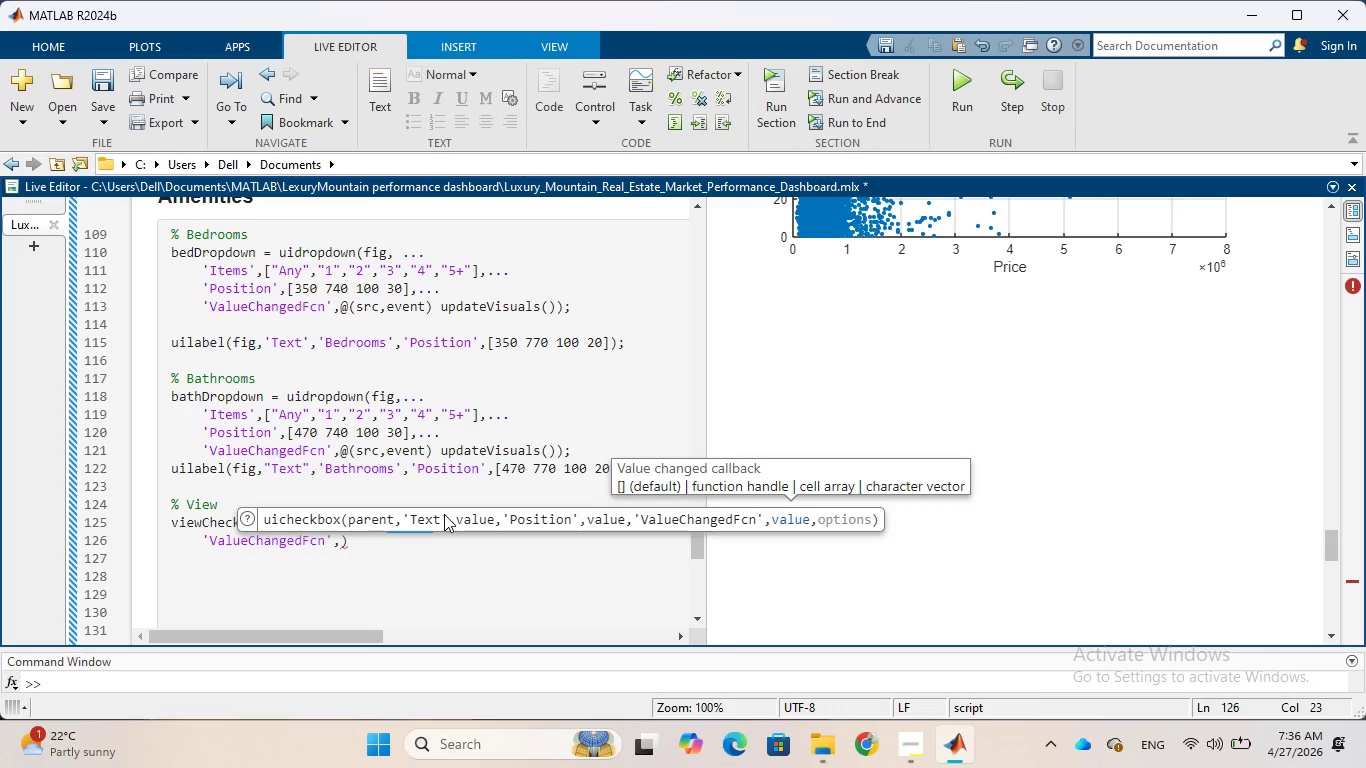 
wait(6.39)
 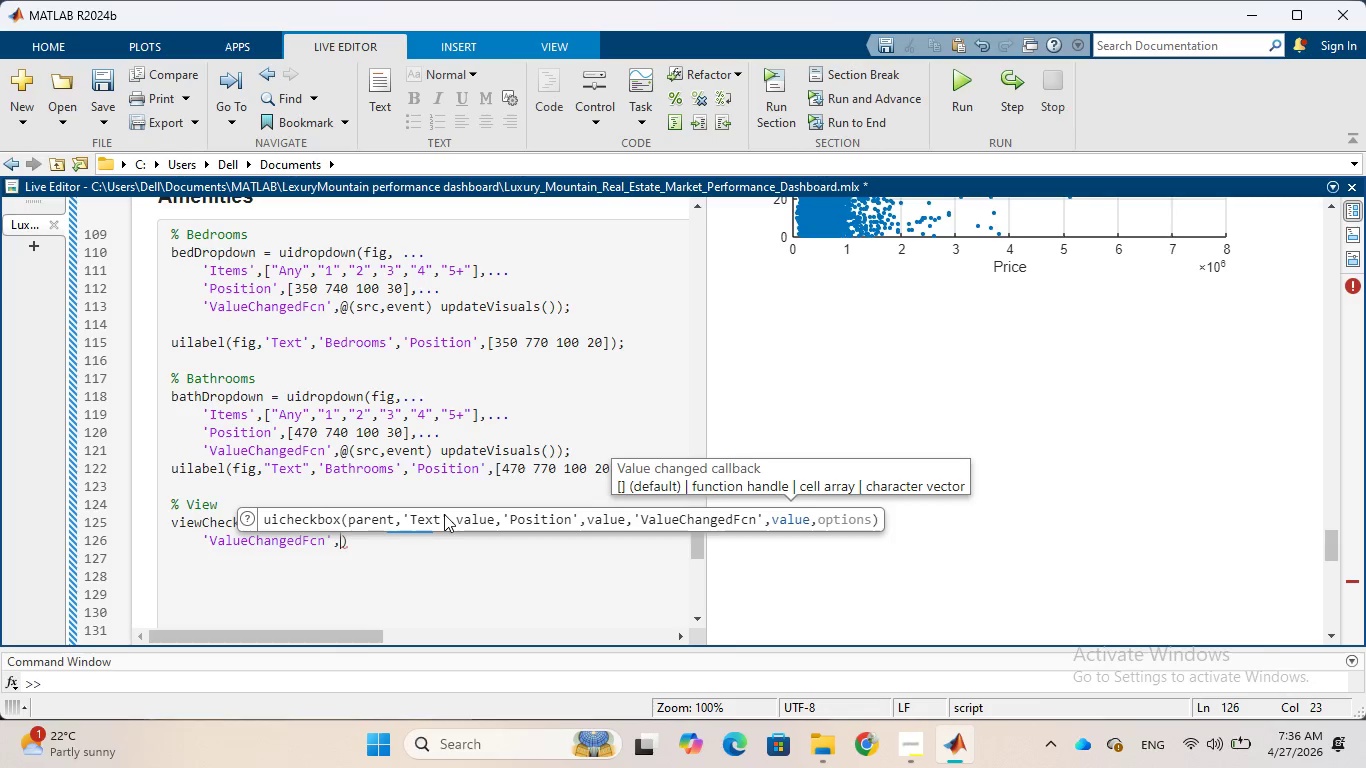 
key(Shift+2)
 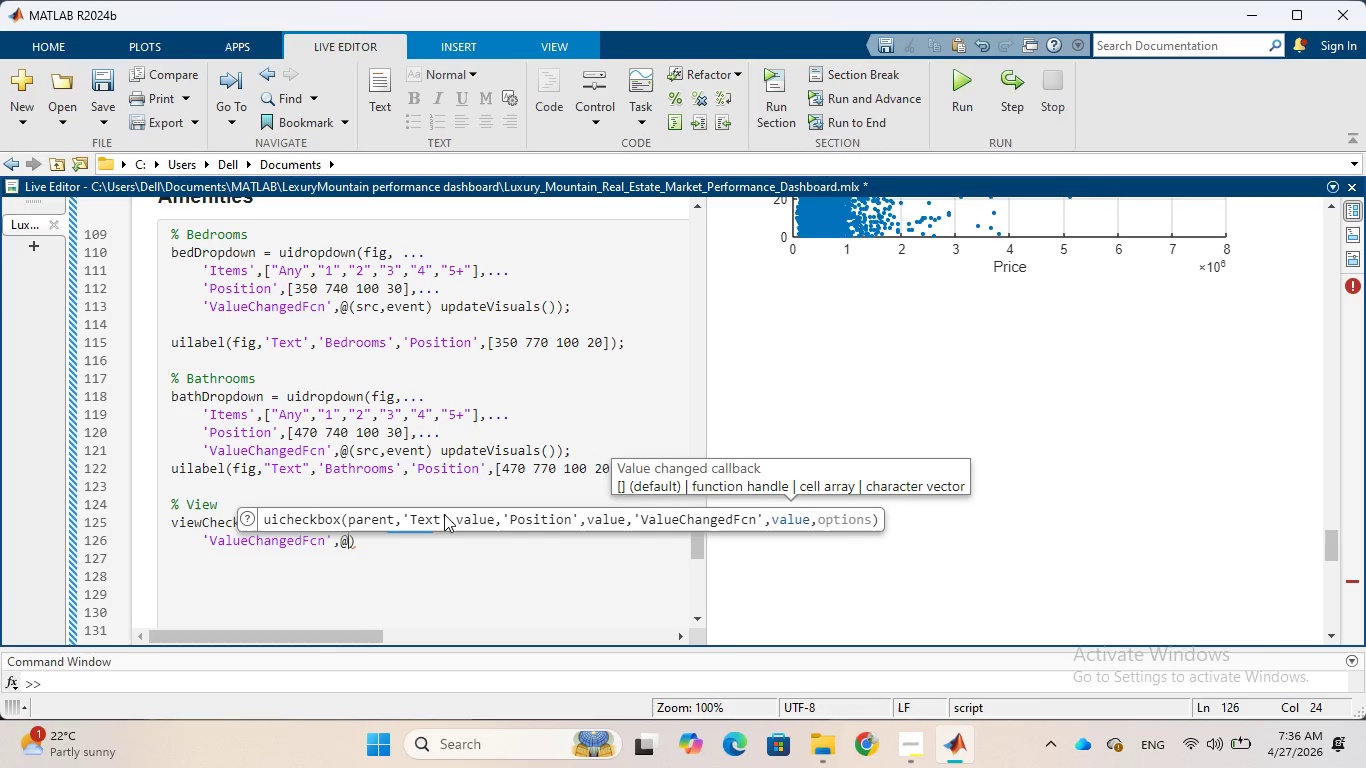 
type((src,event)
 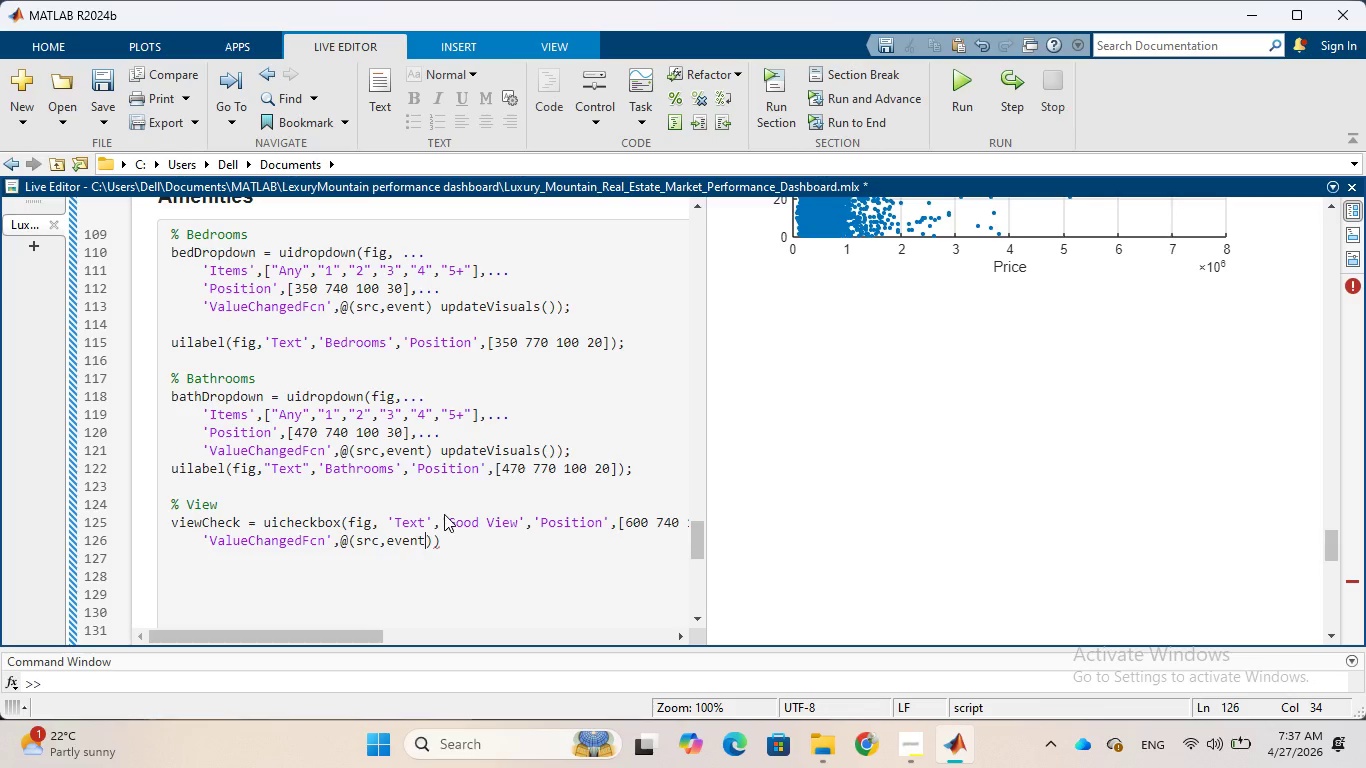 
wait(5.5)
 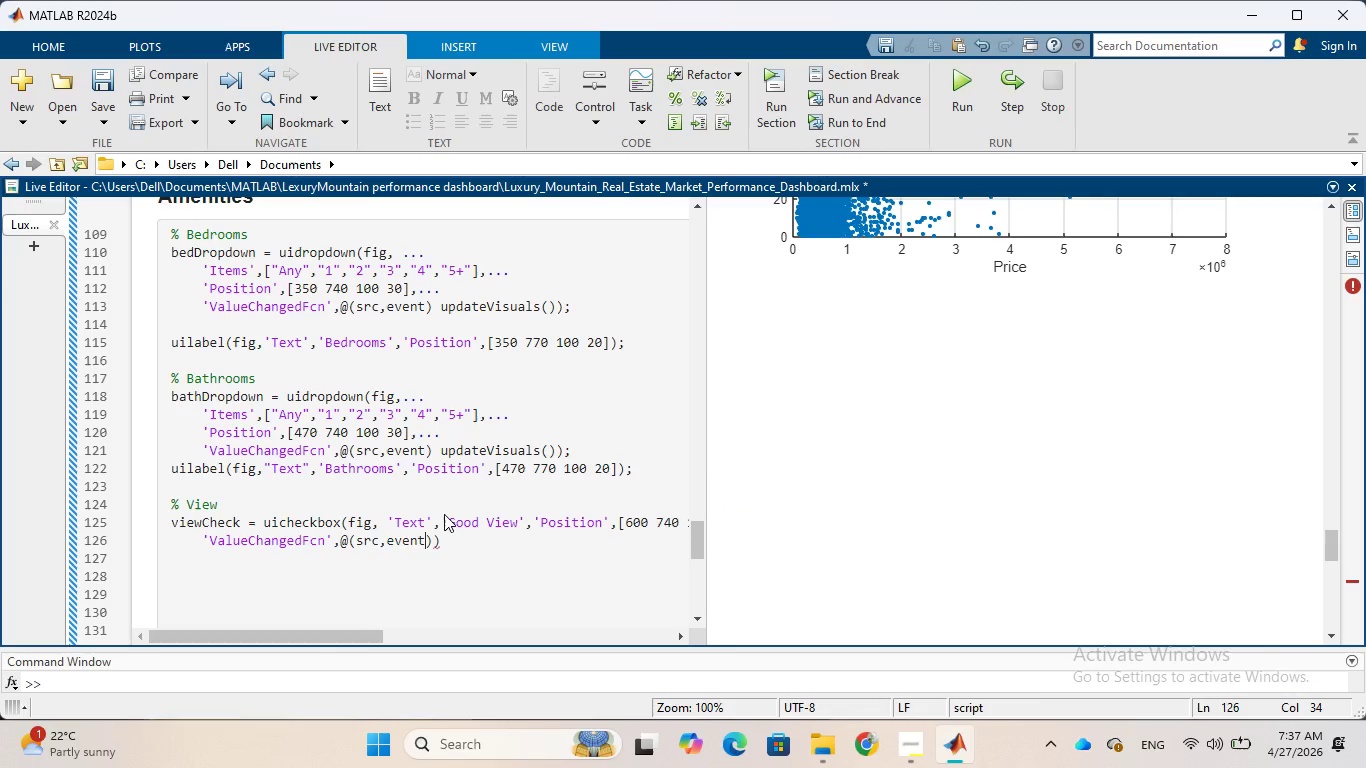 
key(ArrowRight)
 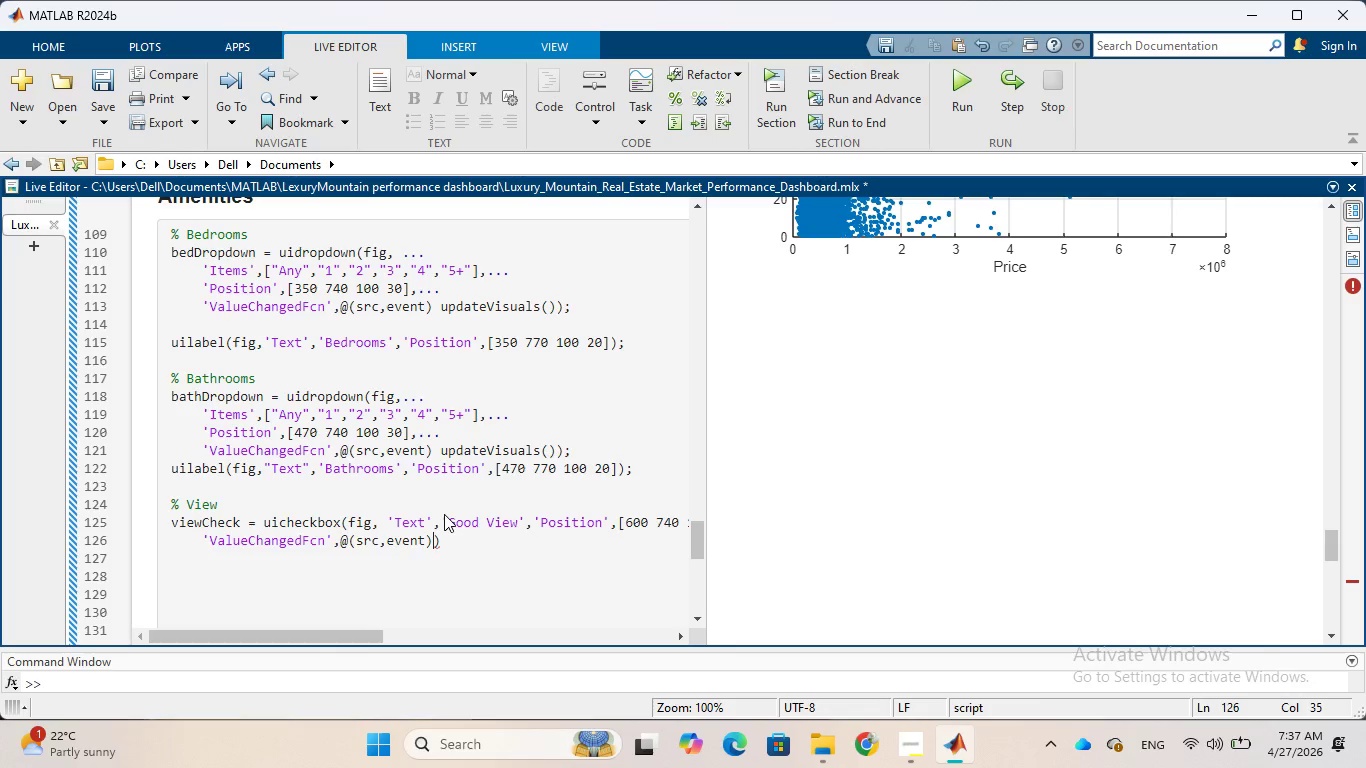 
wait(8.95)
 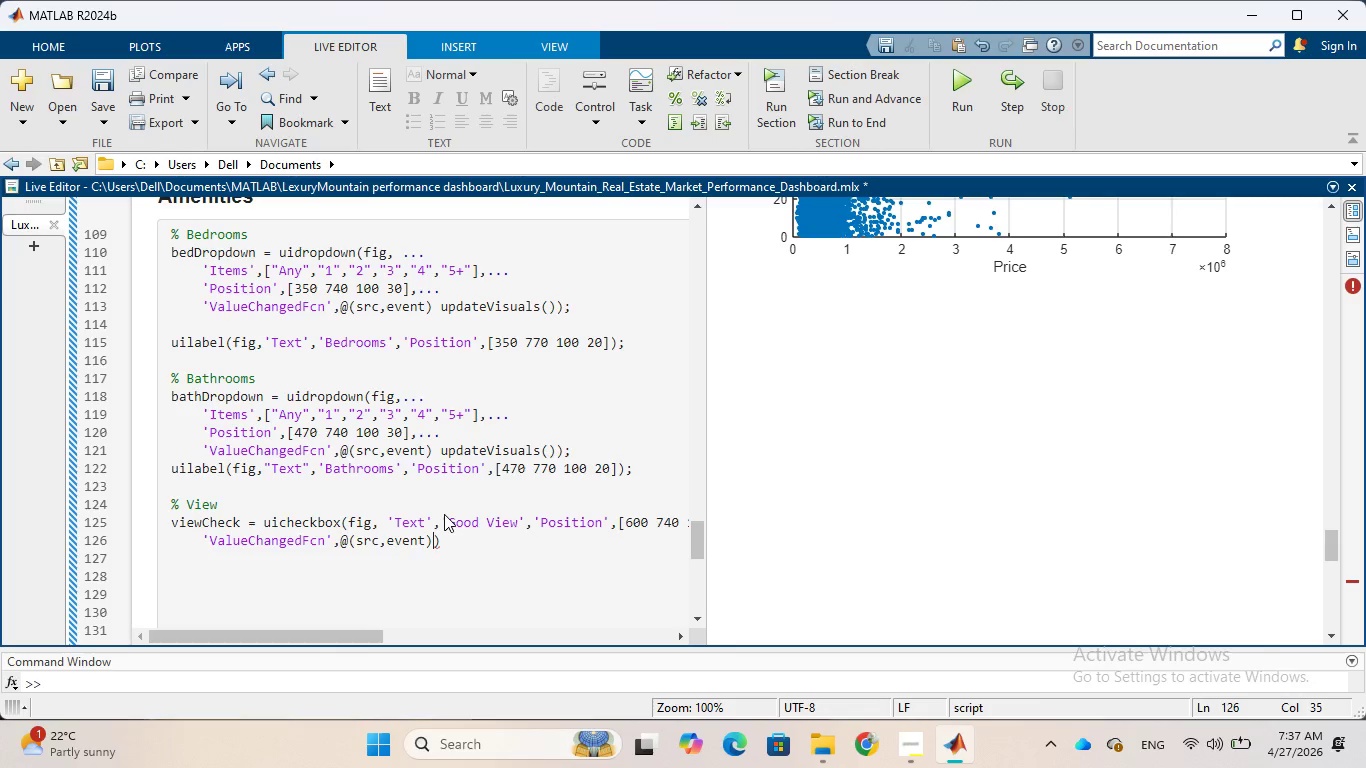 
type( updateVisuals)
 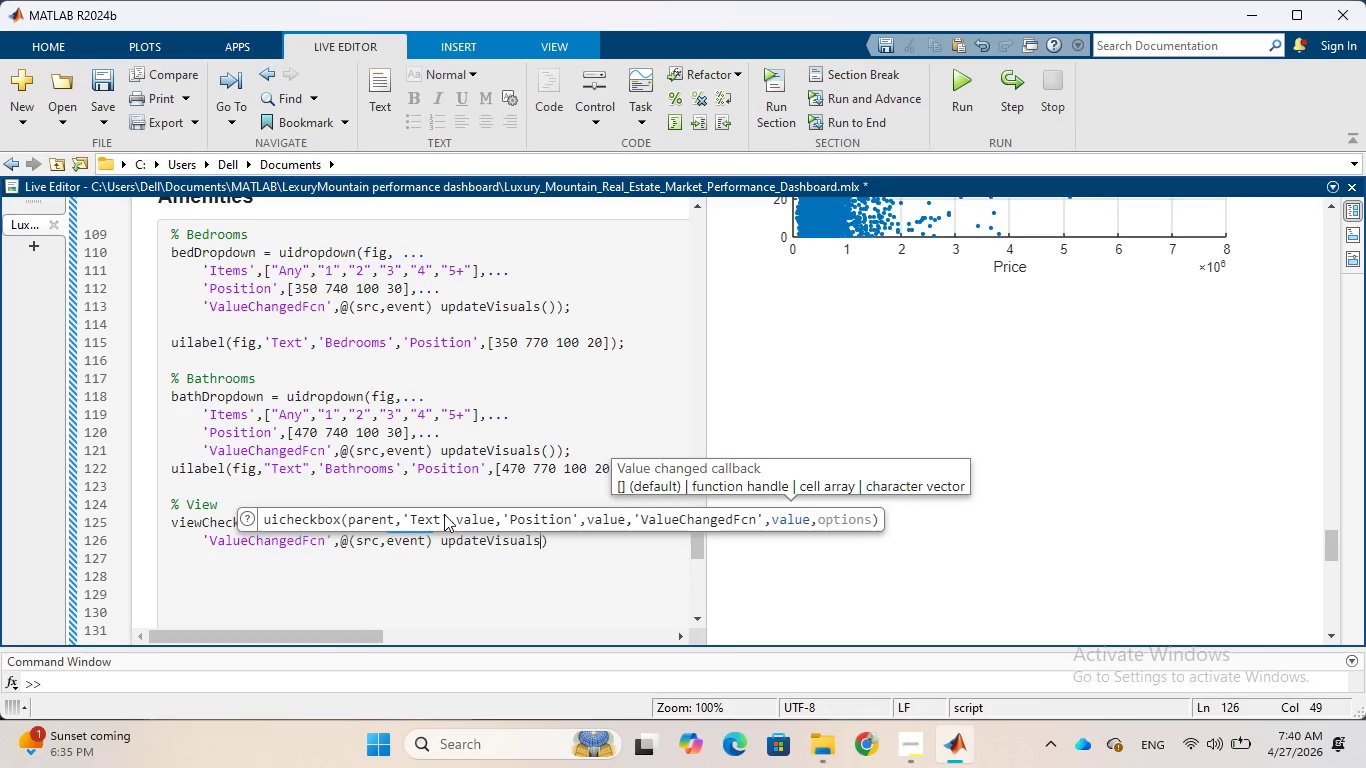 
wait(169.41)
 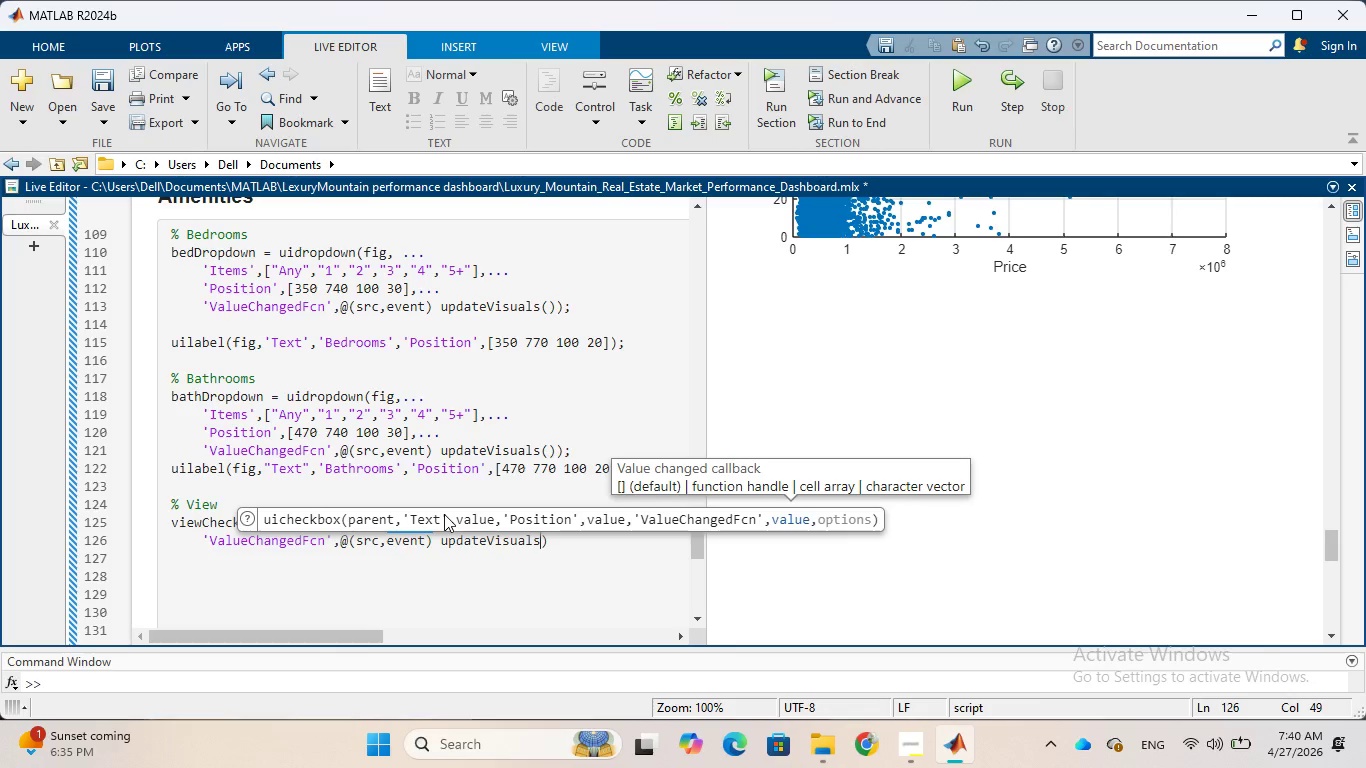 
key(Shift+9)
 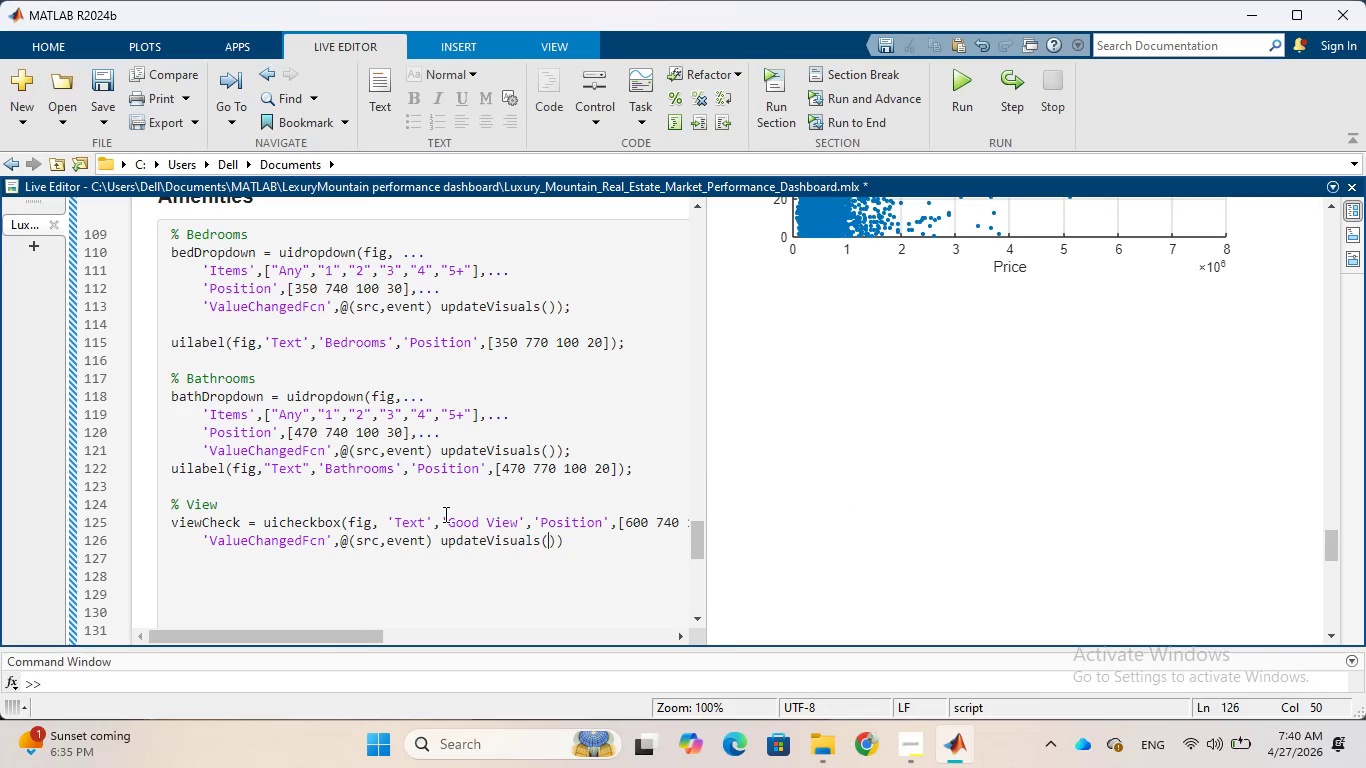 
key(ArrowRight)
 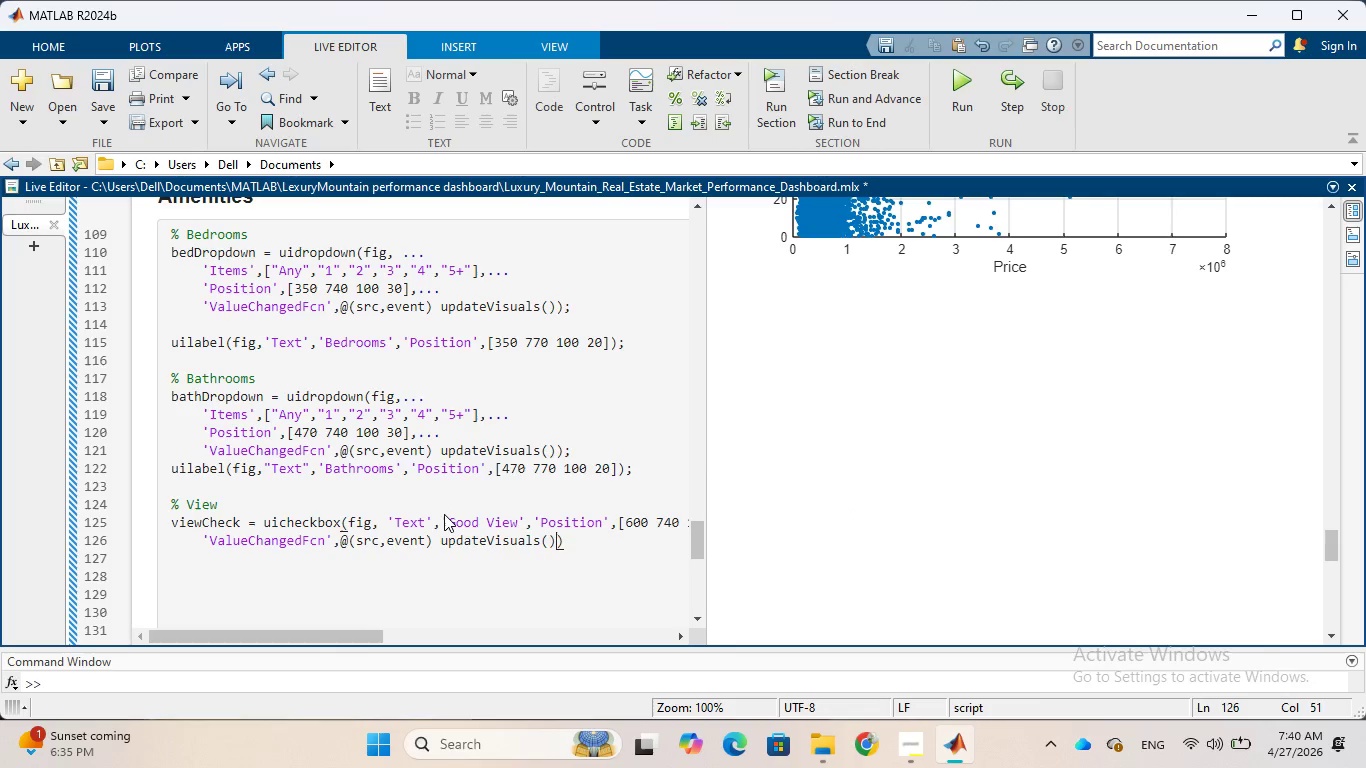 
key(ArrowRight)
 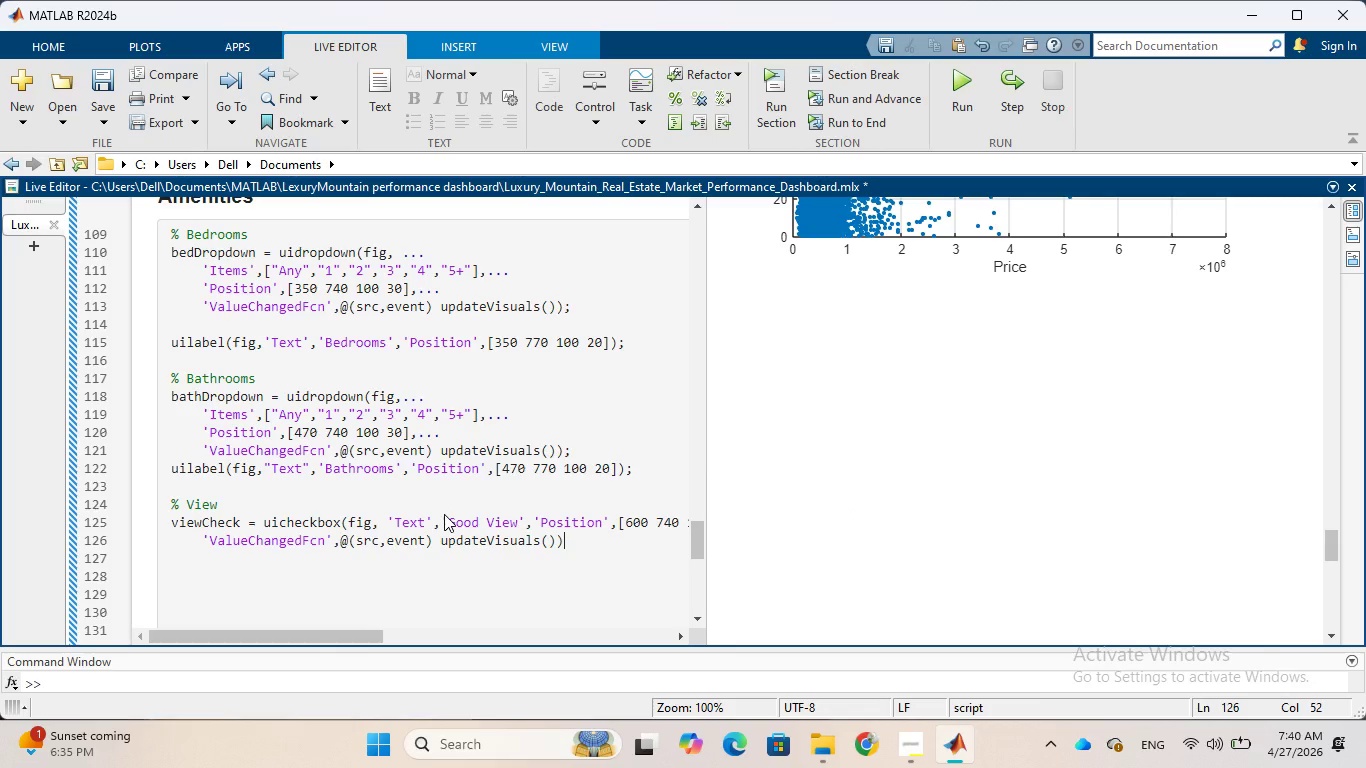 
key(Semicolon)
 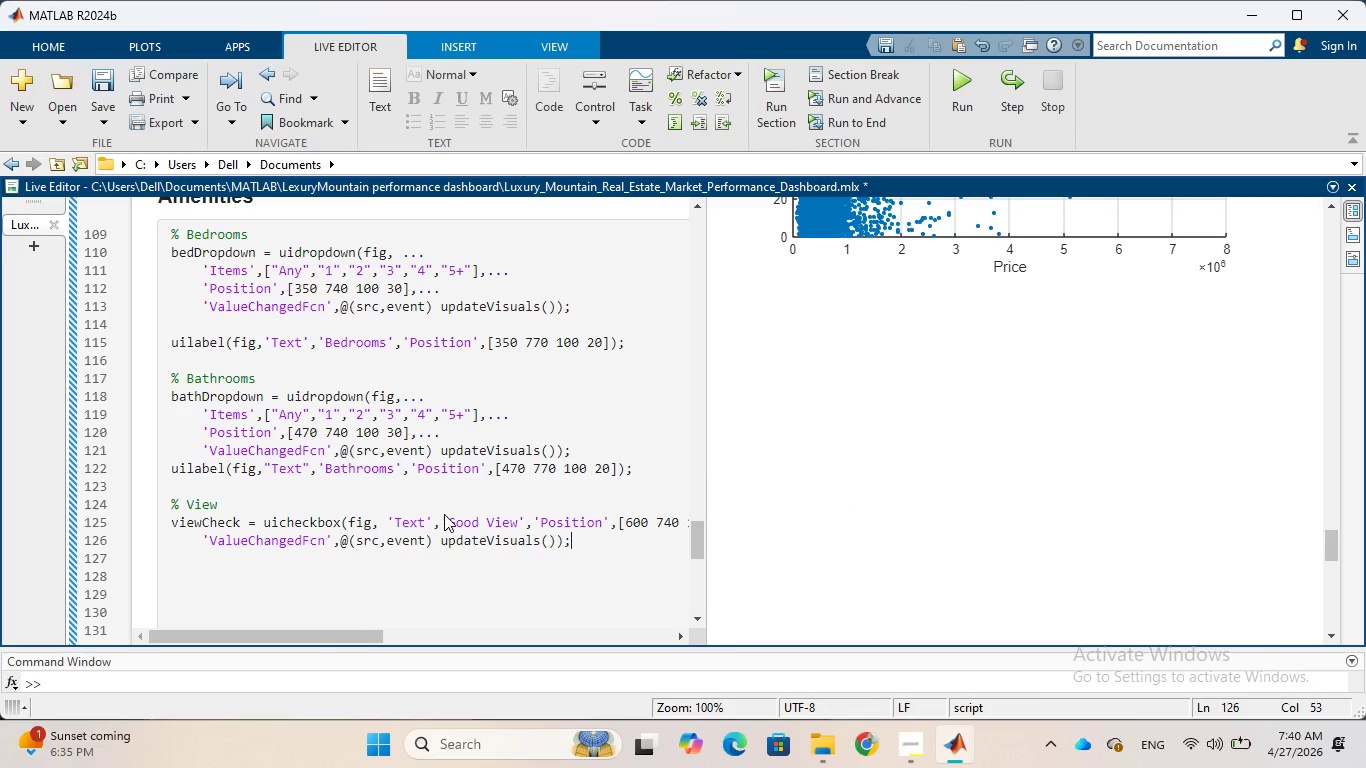 
key(Enter)
 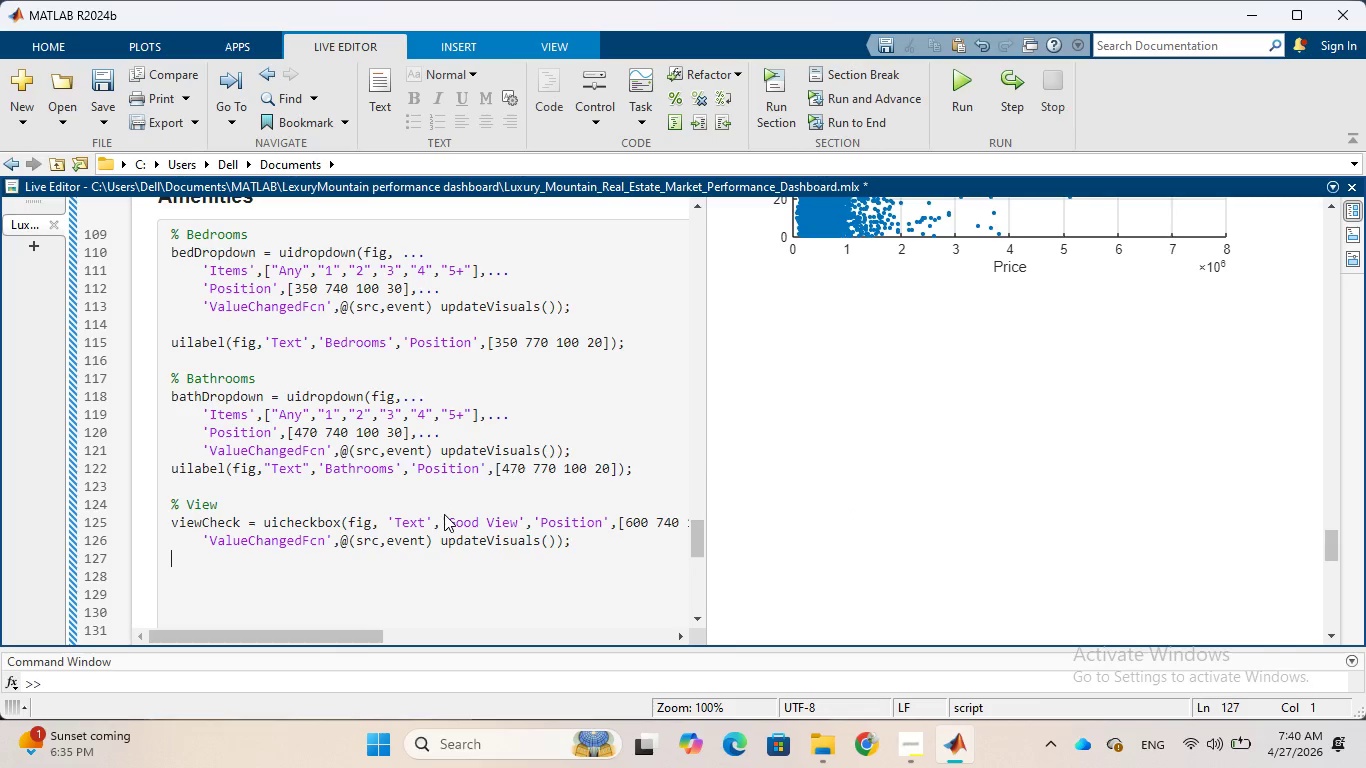 
key(Enter)
 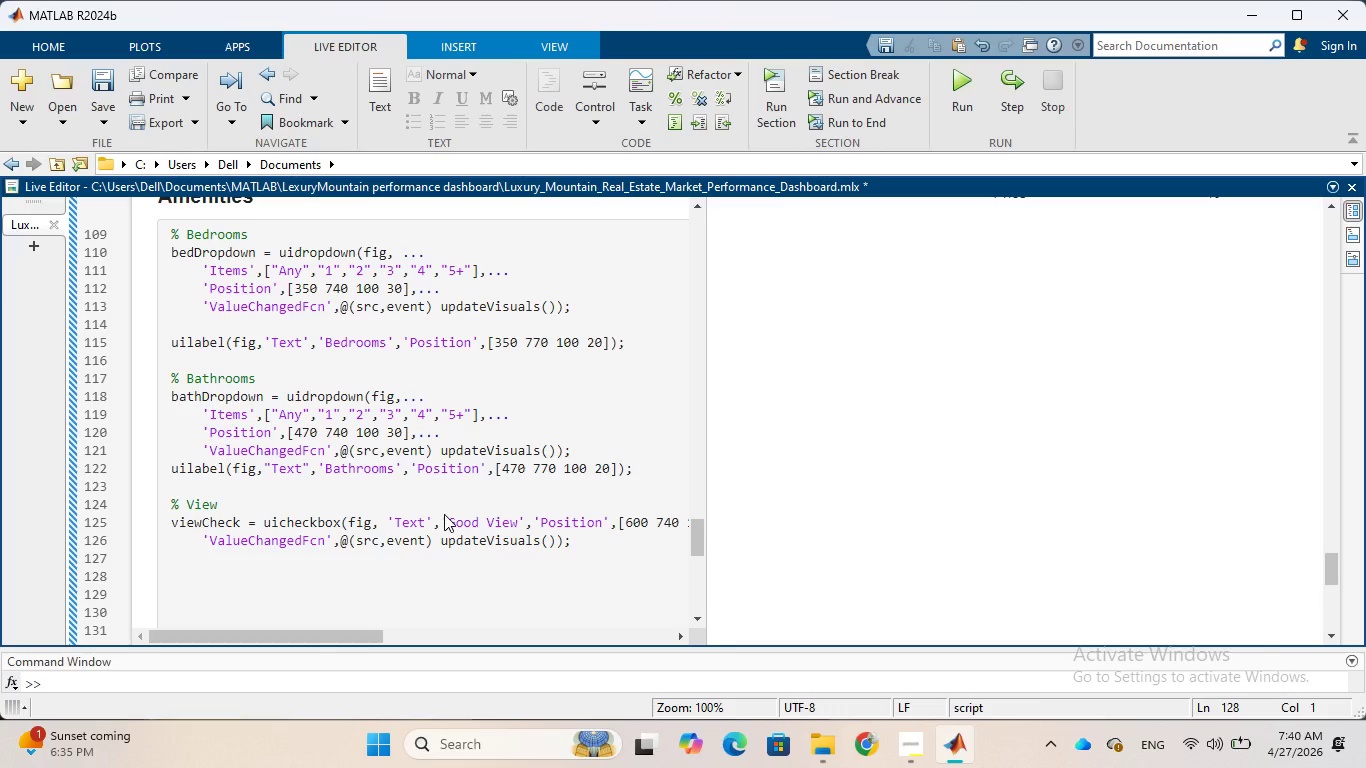 
wait(15.97)
 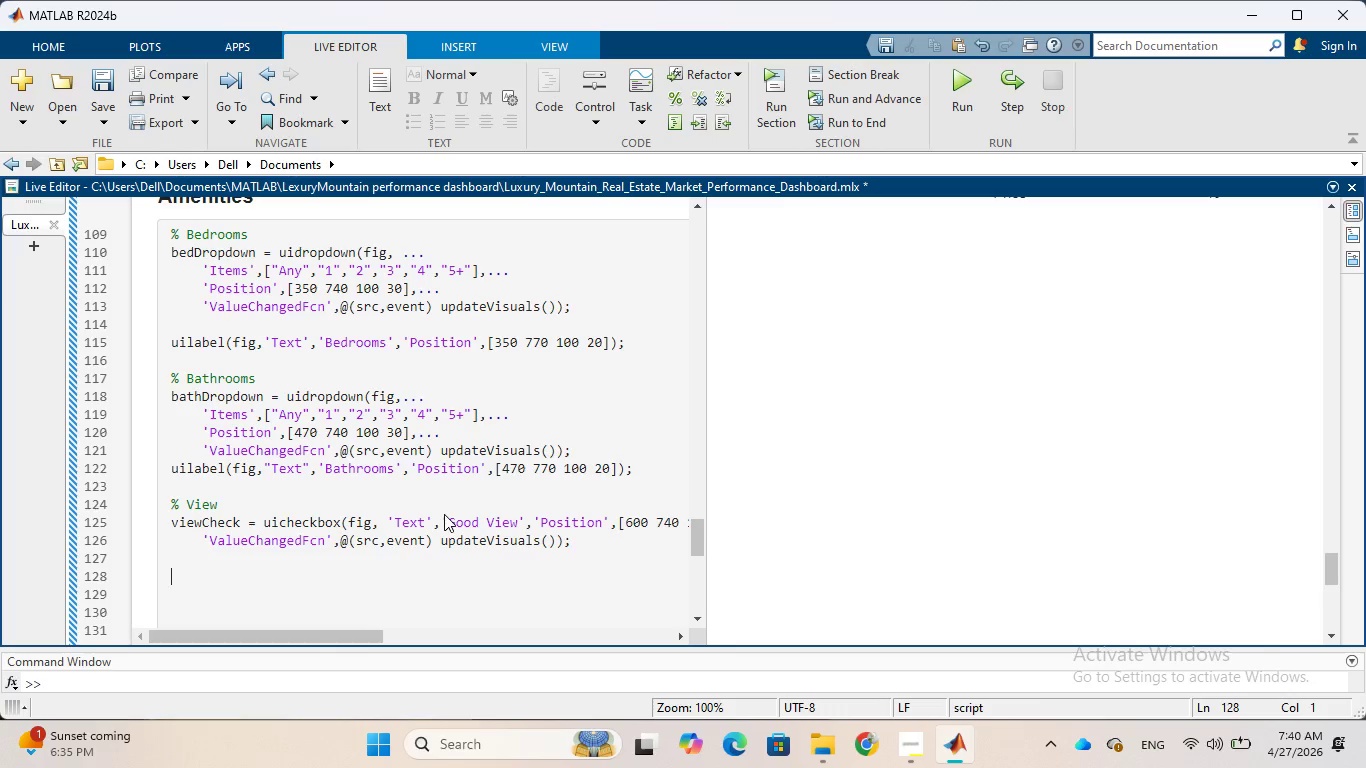 
key(Shift+5)
 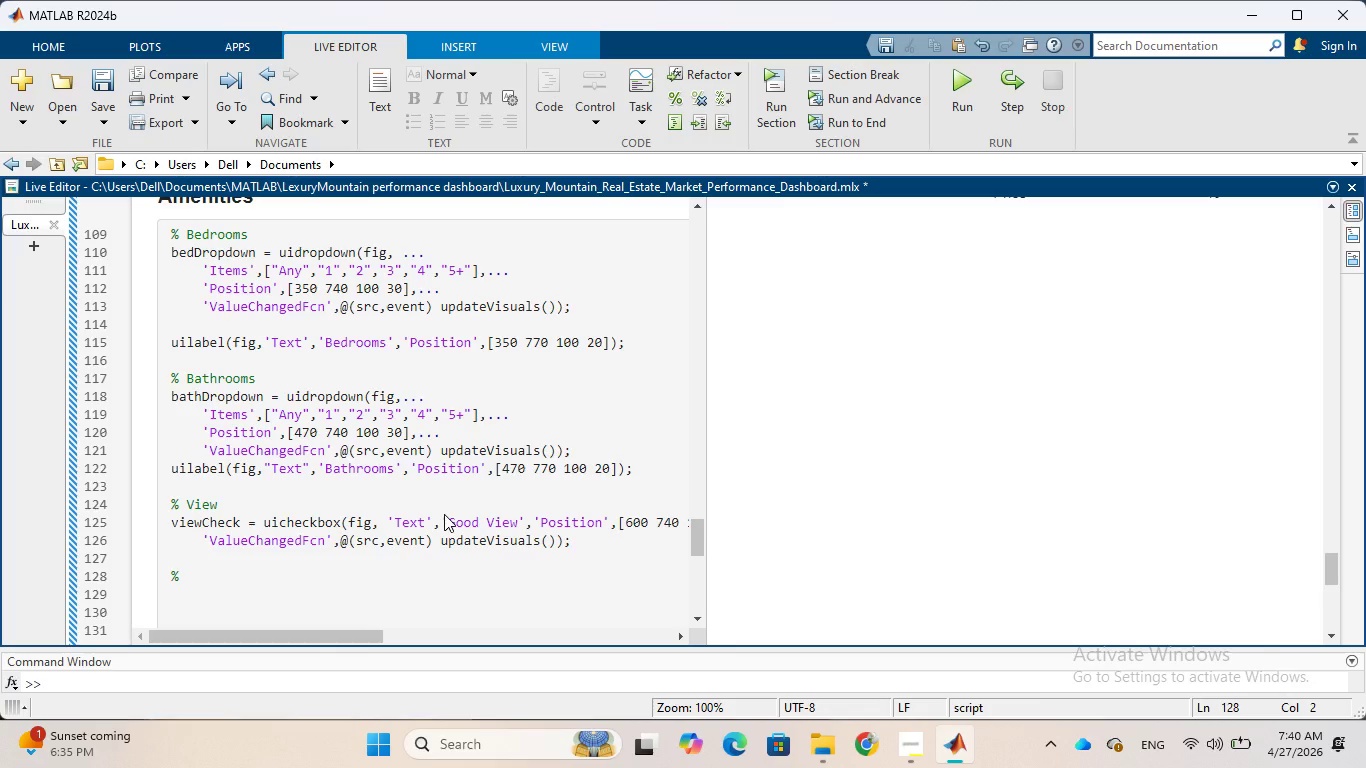 
type(Renovated)
 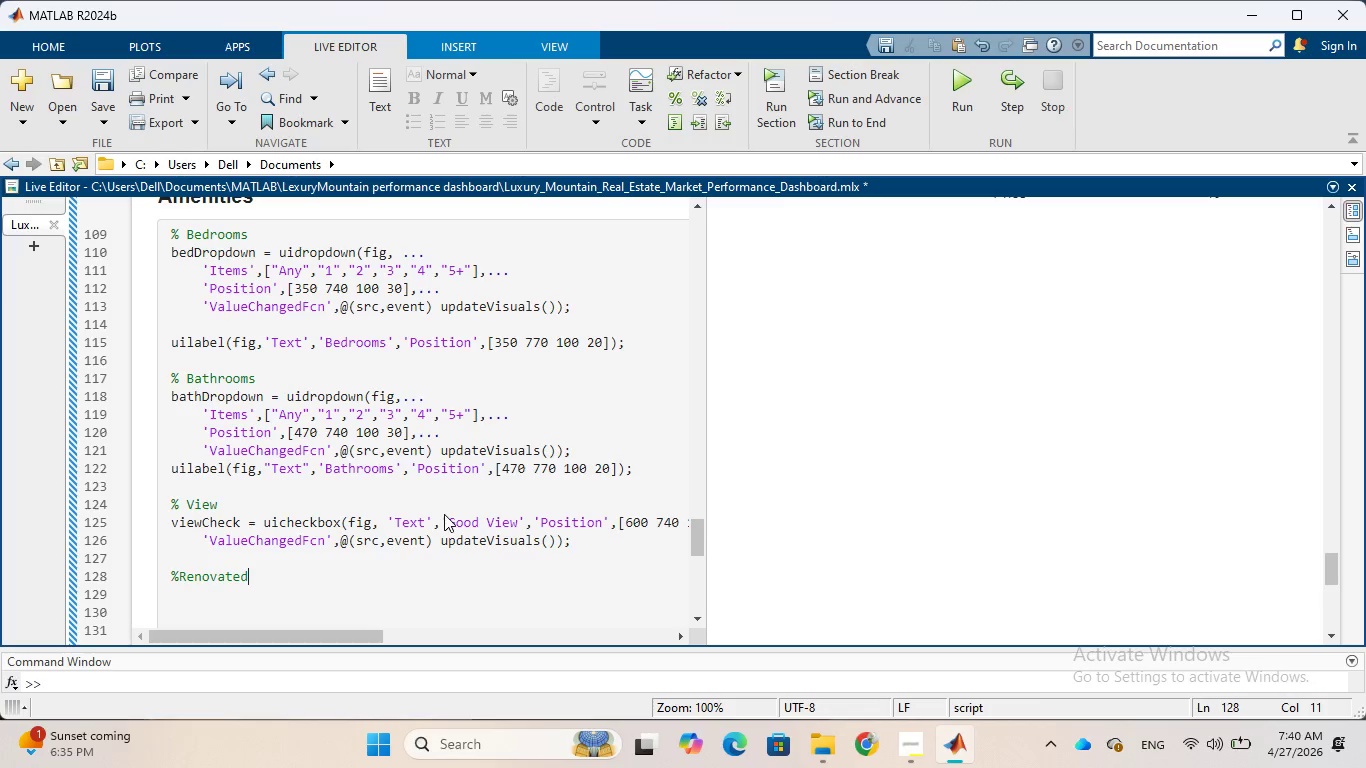 
key(Enter)
 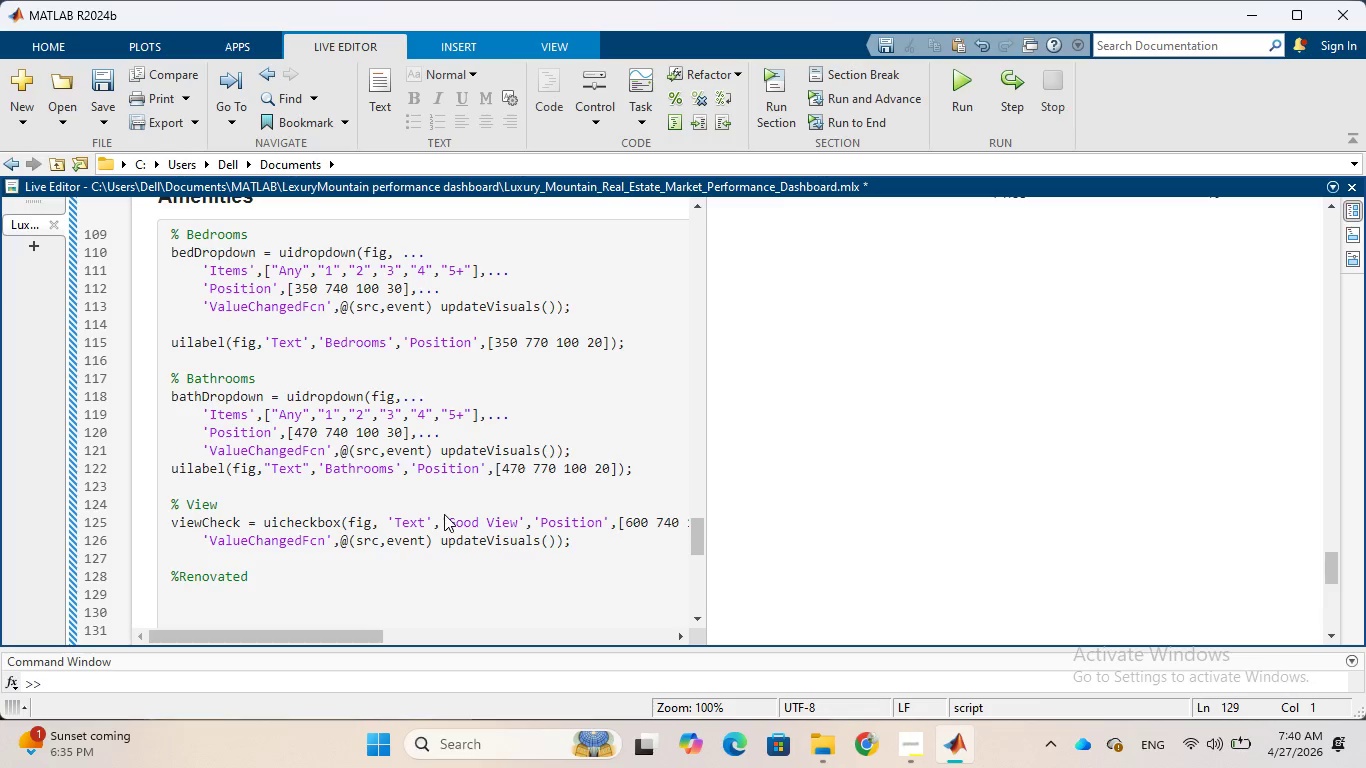 
type(reb)
key(Backspace)
type(no)
key(Tab)
type( = ui)
 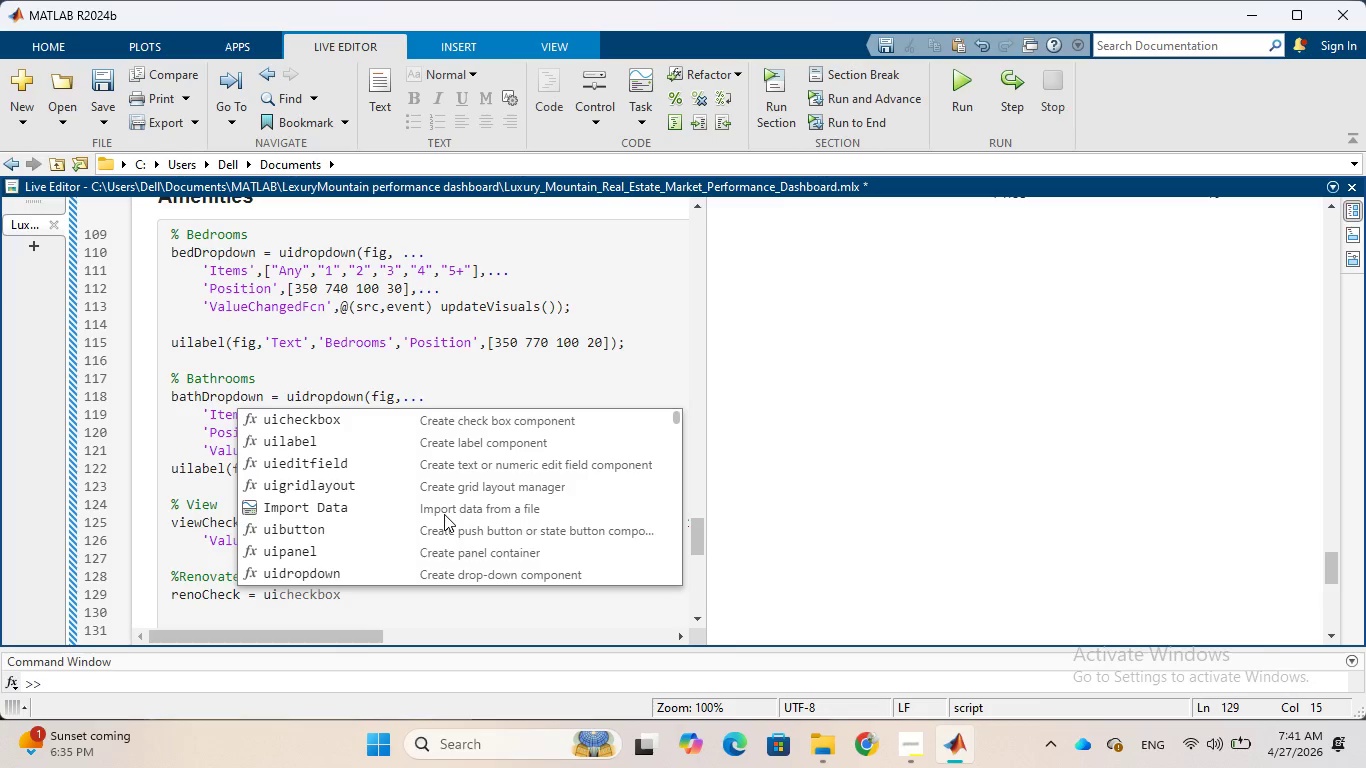 
wait(6.66)
 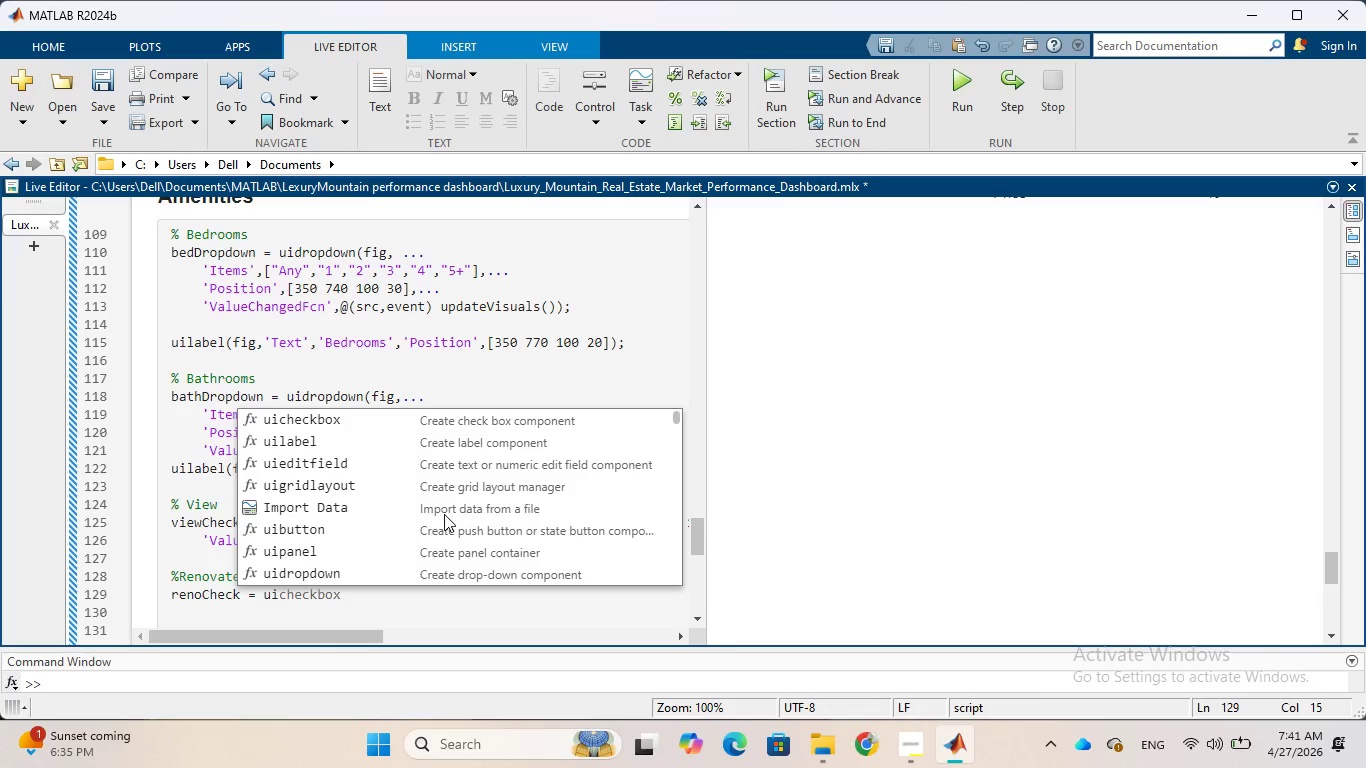 
key(Tab)
 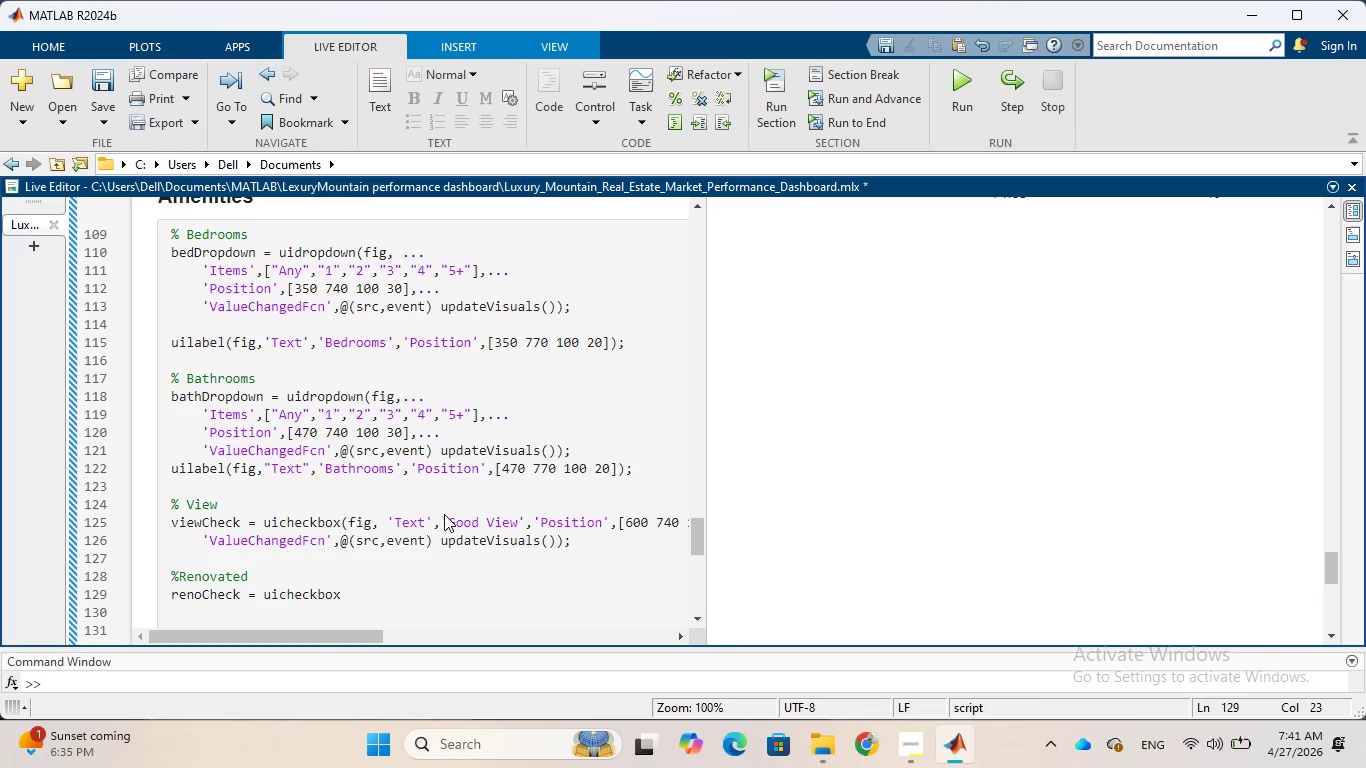 
key(Shift+9)
 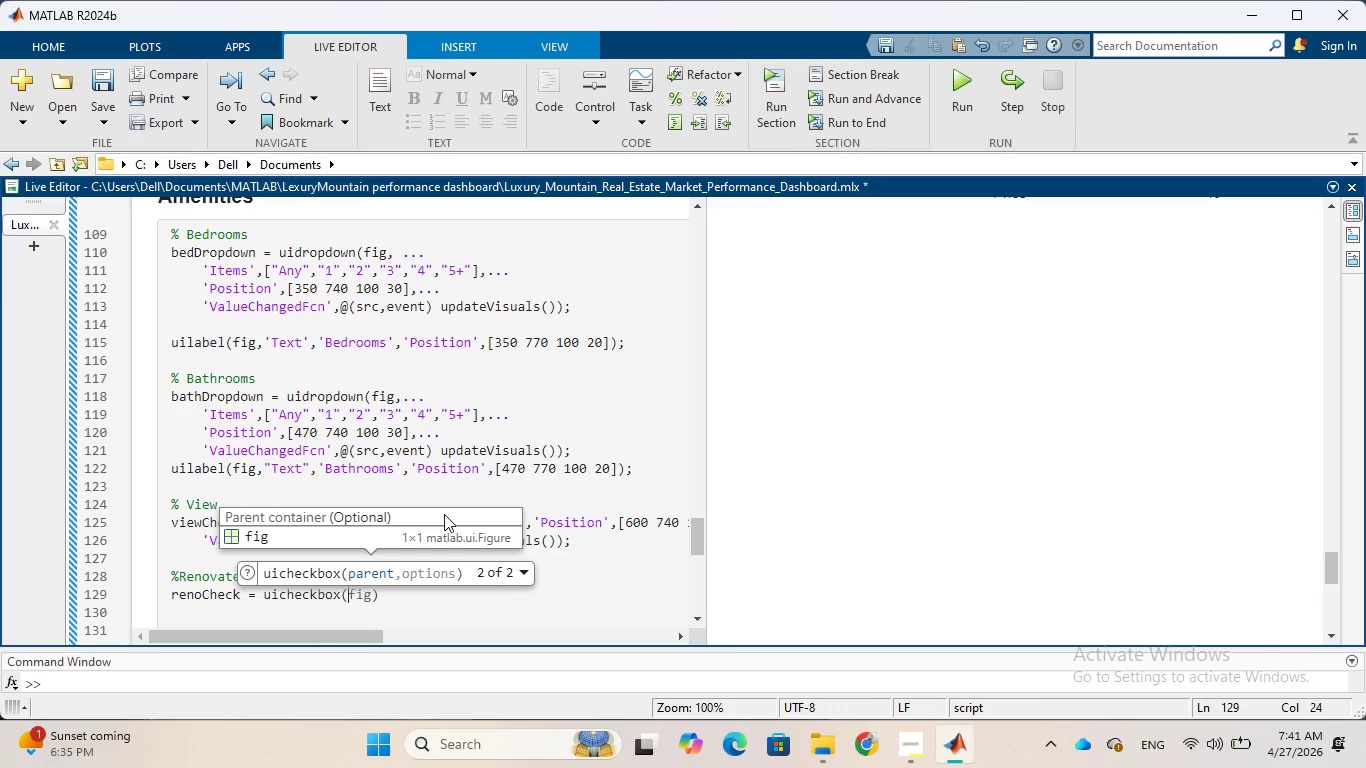 
wait(6.58)
 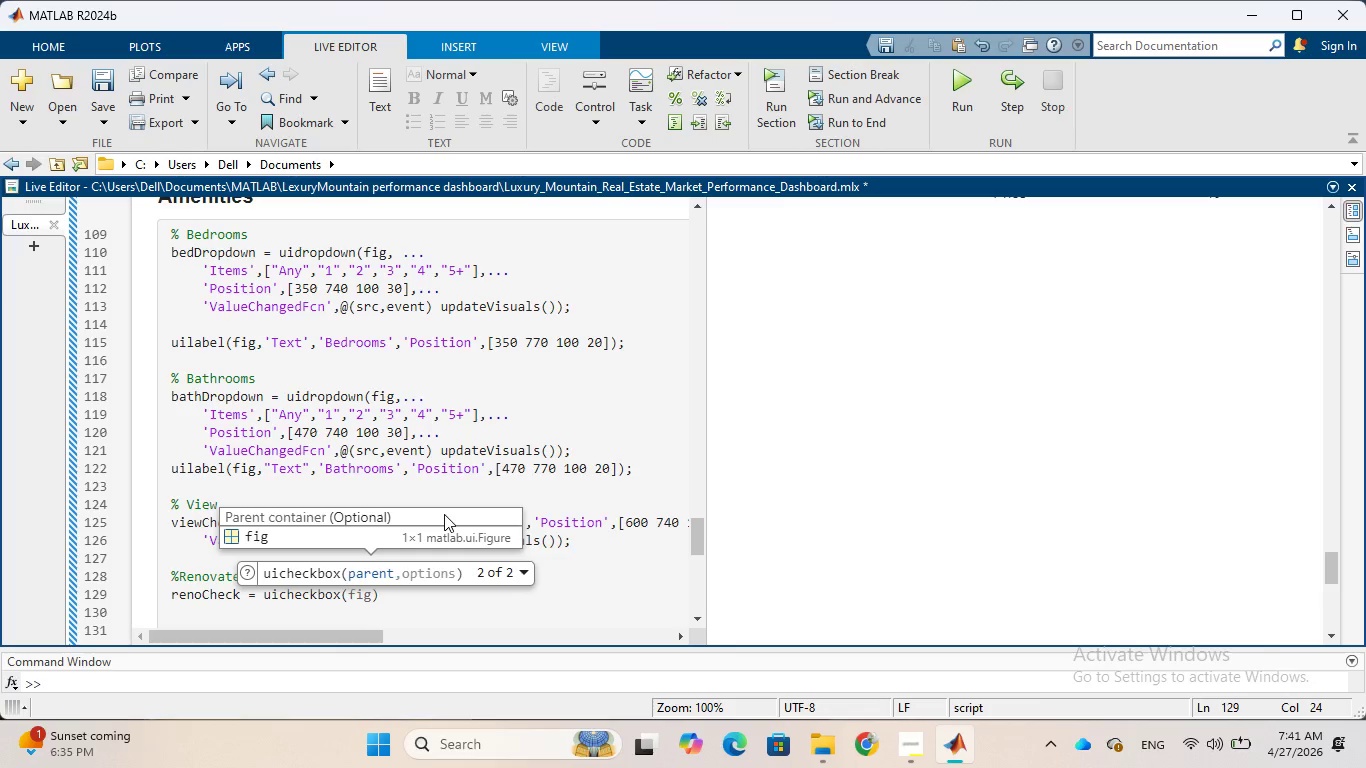 
type(FIG,'Text)
 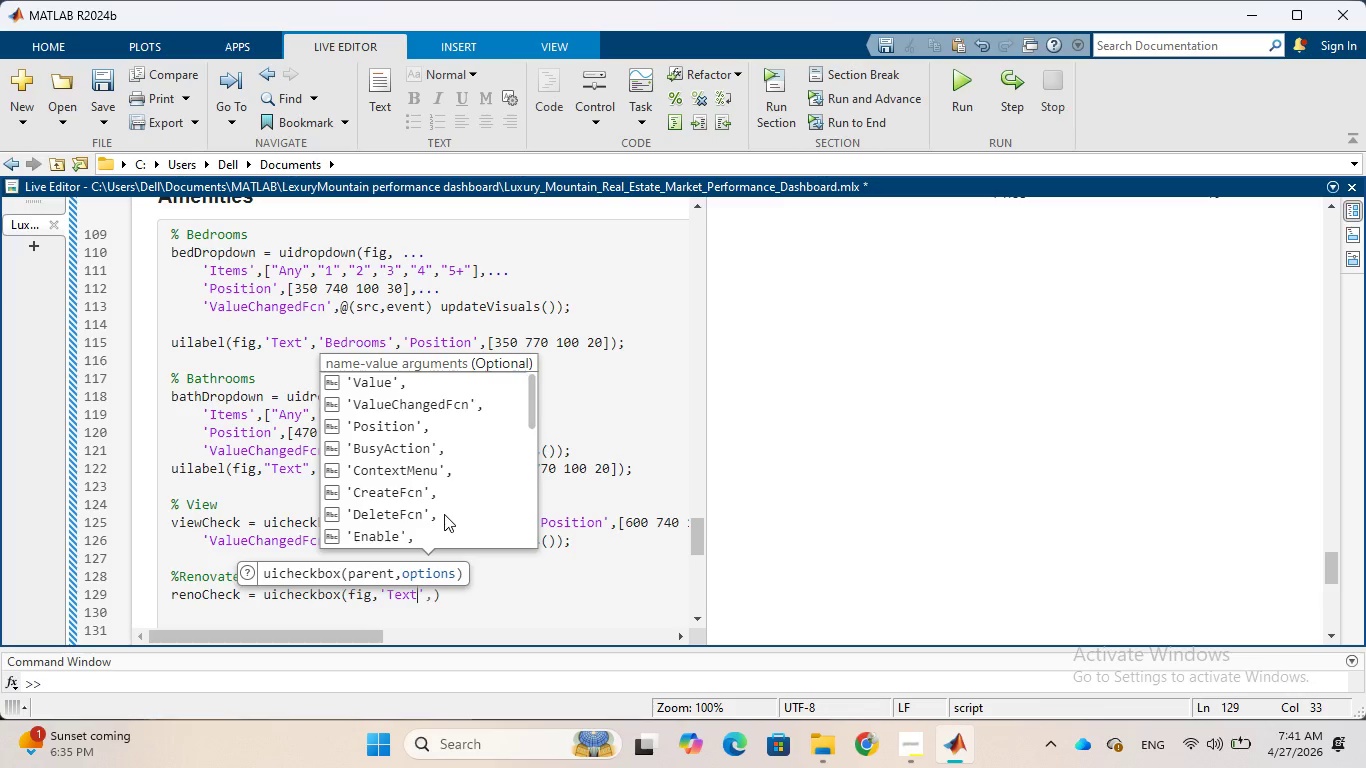 
hold_key(key=CapsLock, duration=0.36)
 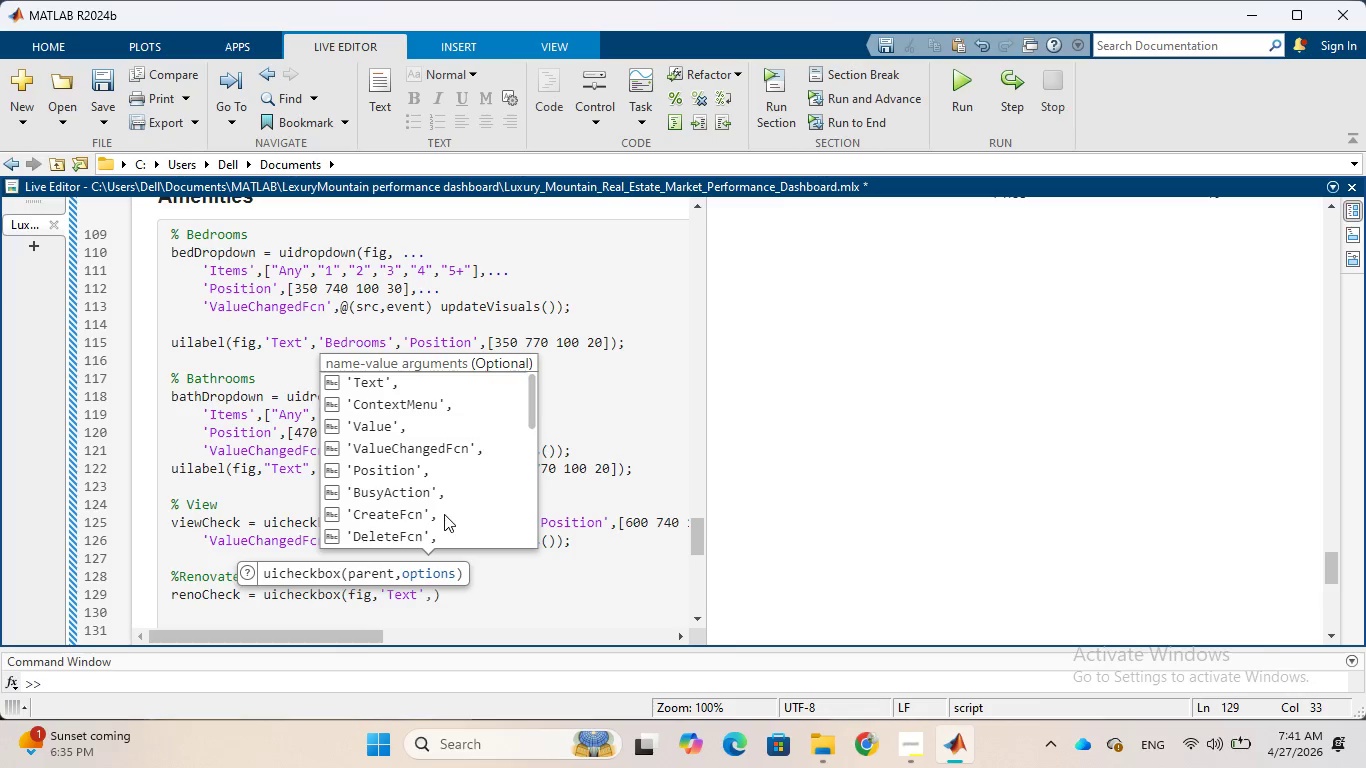 
wait(5.38)
 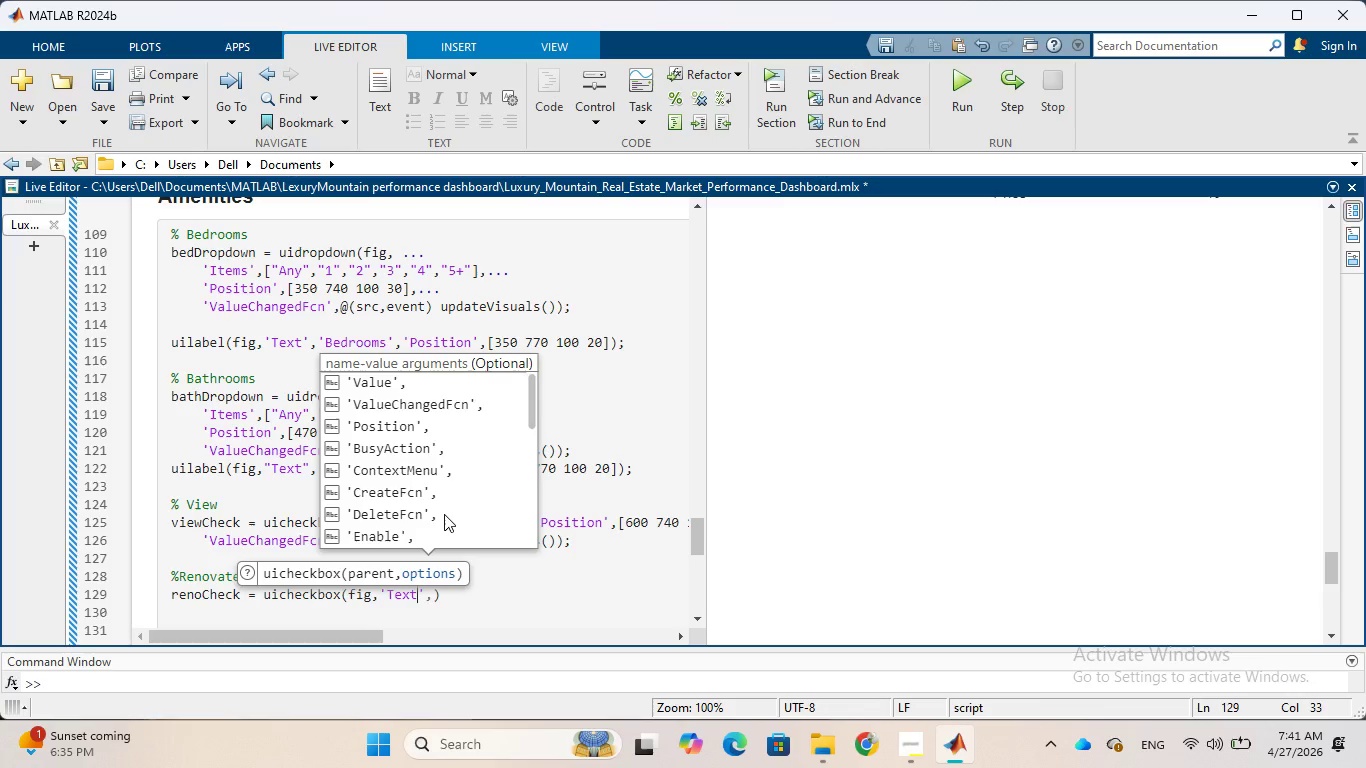 
key(ArrowRight)
 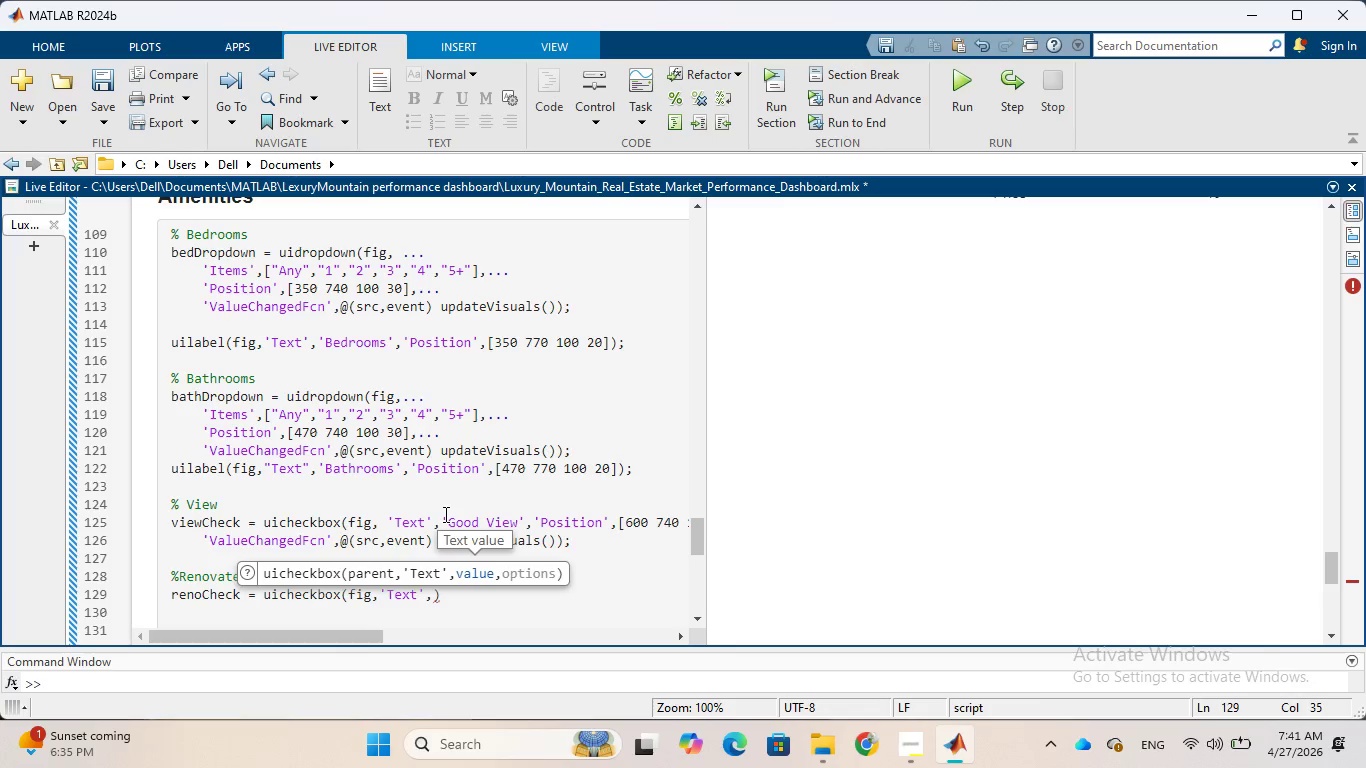 
type('Renovated)
 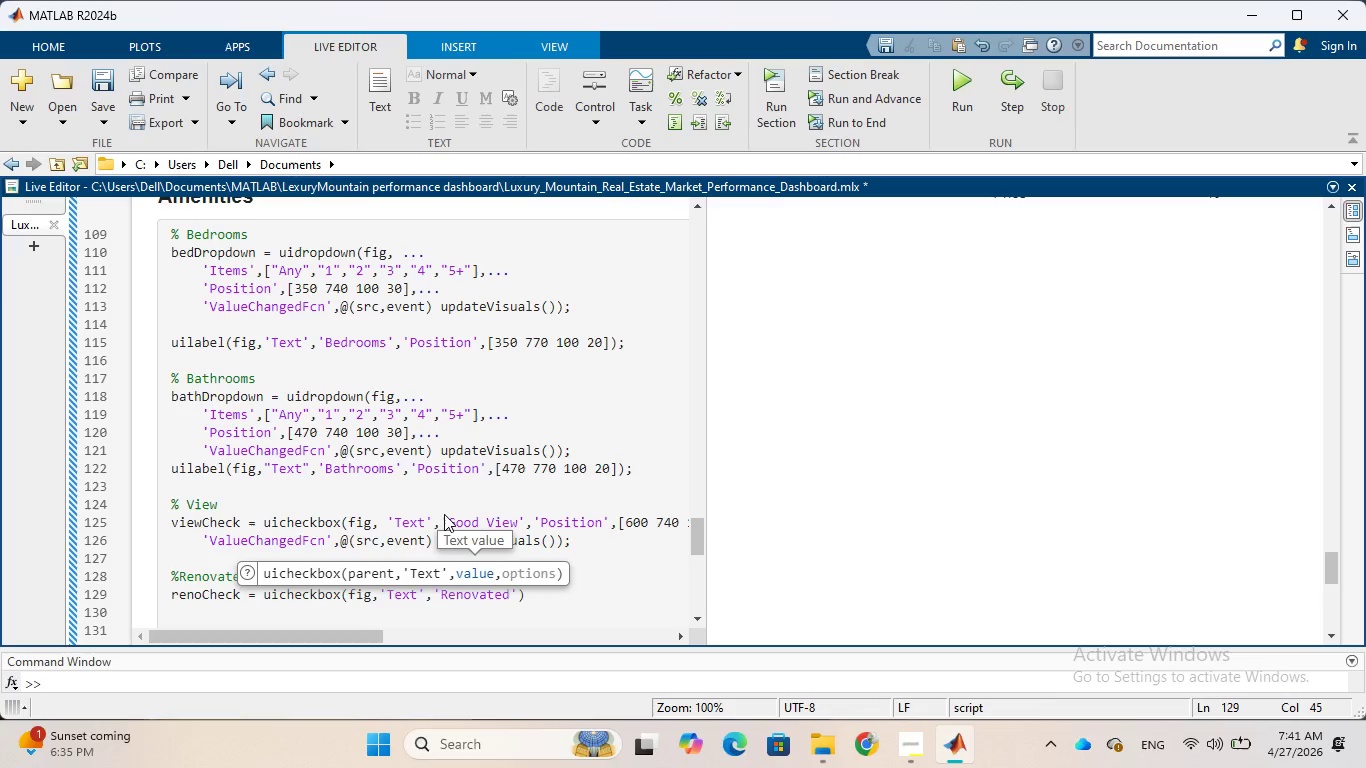 
key(ArrowRight)
 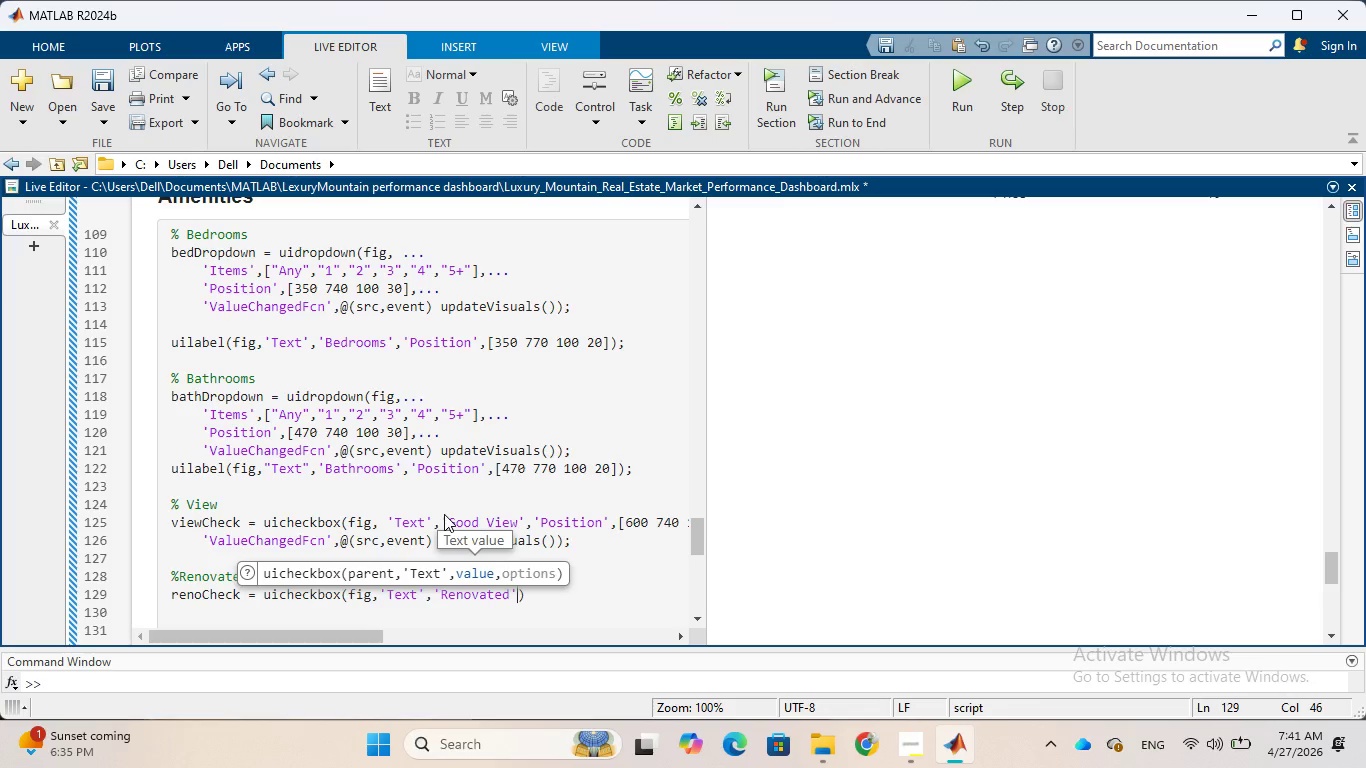 
wait(5.52)
 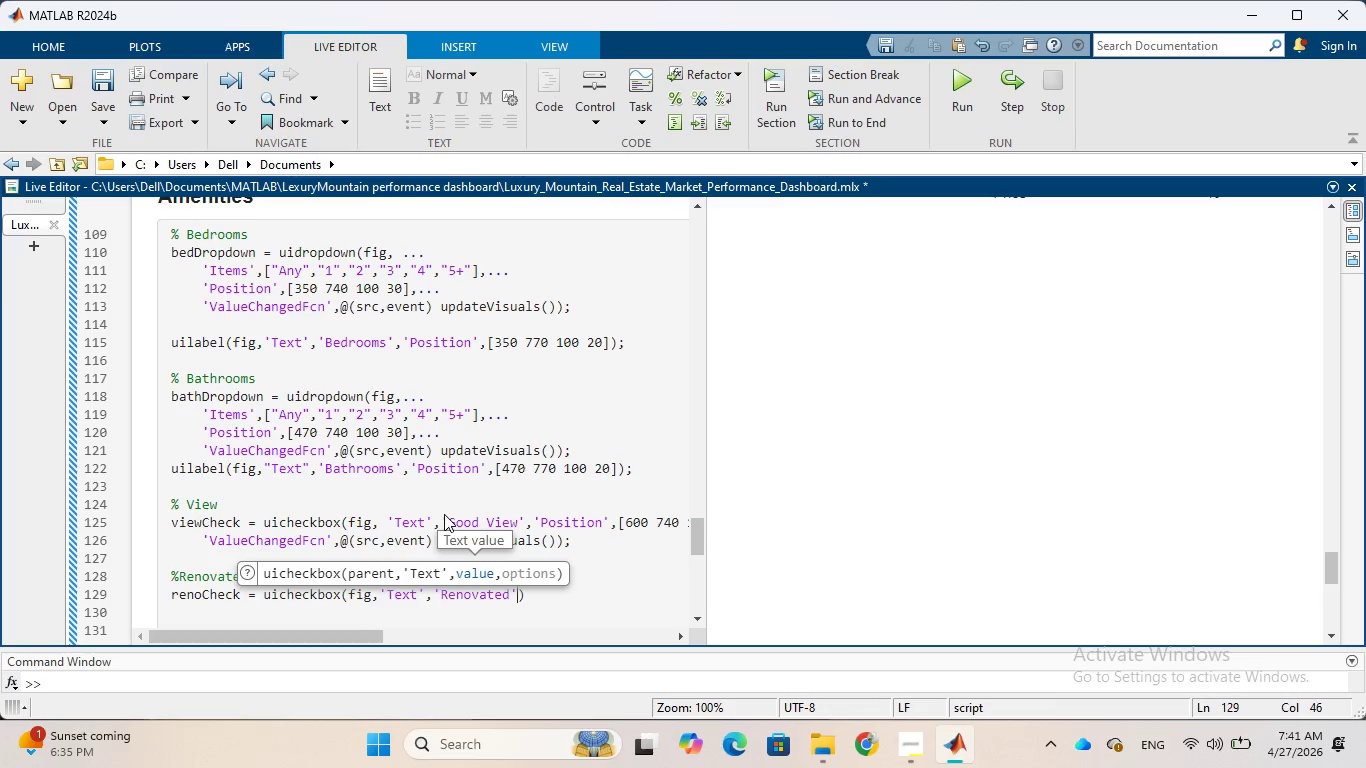 
key(Comma)
 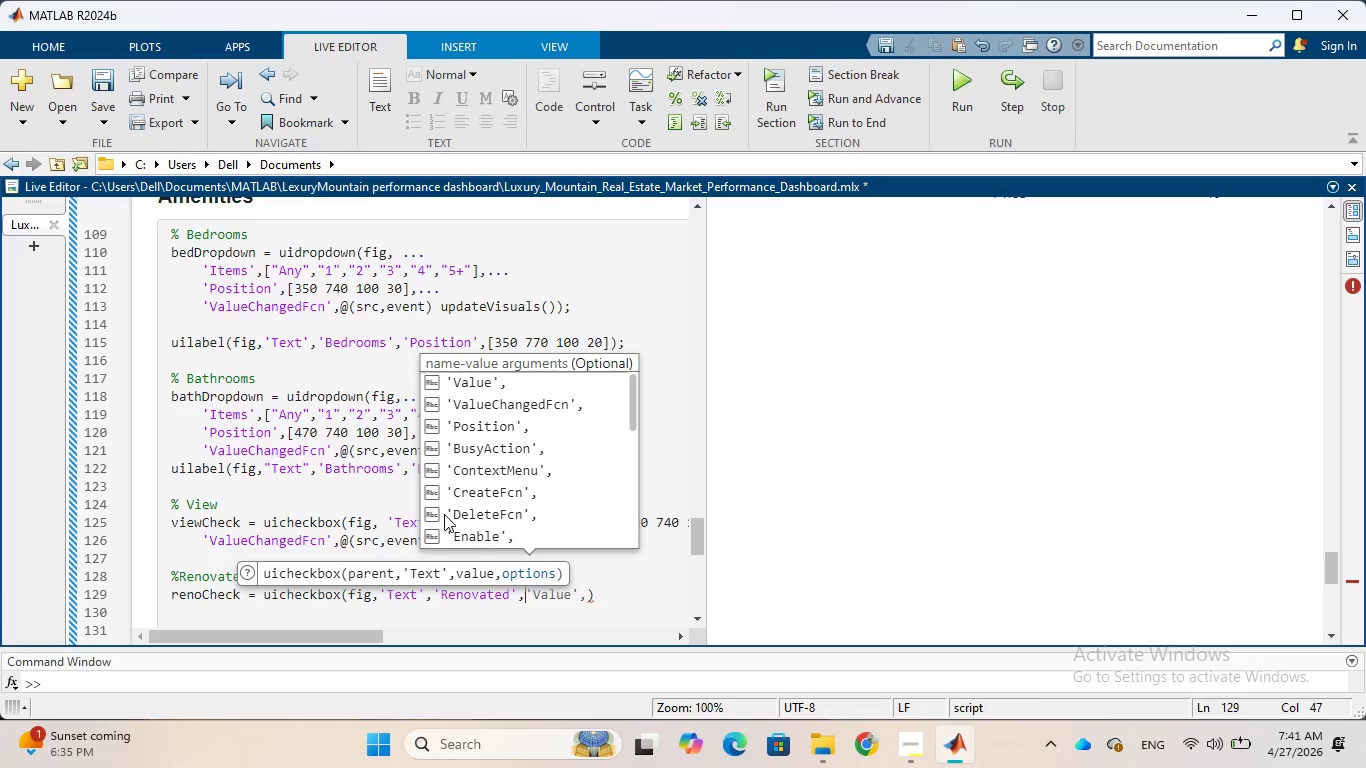 
type('Posi)
key(Tab)
 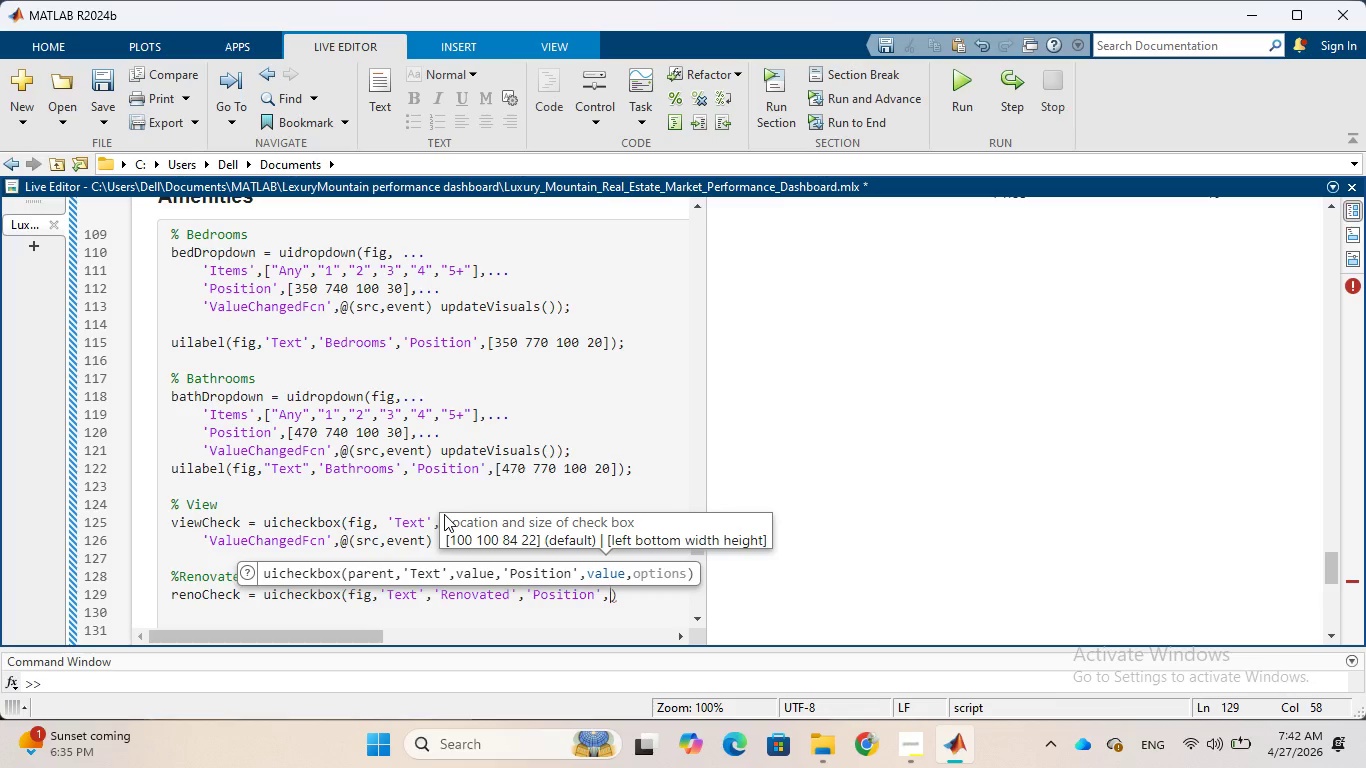 
wait(8.61)
 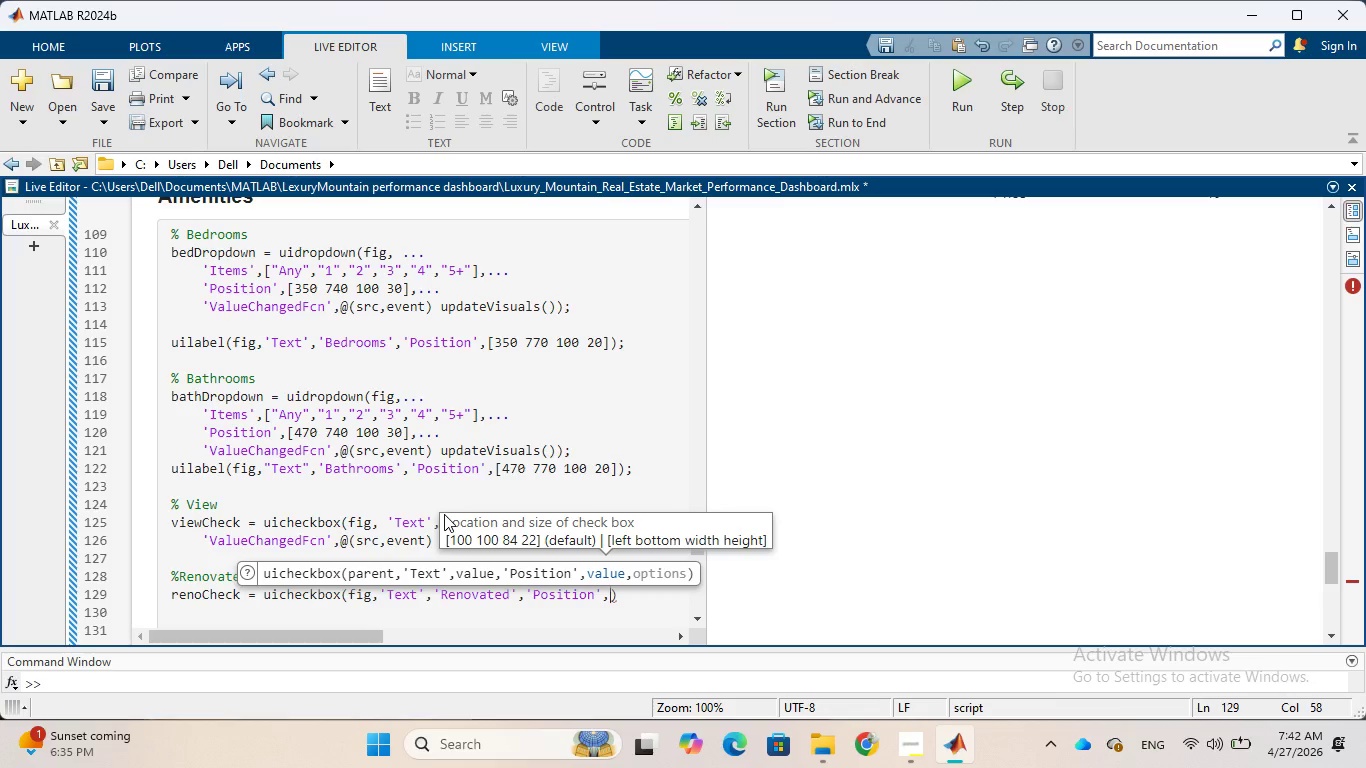 
key(BracketLeft)
 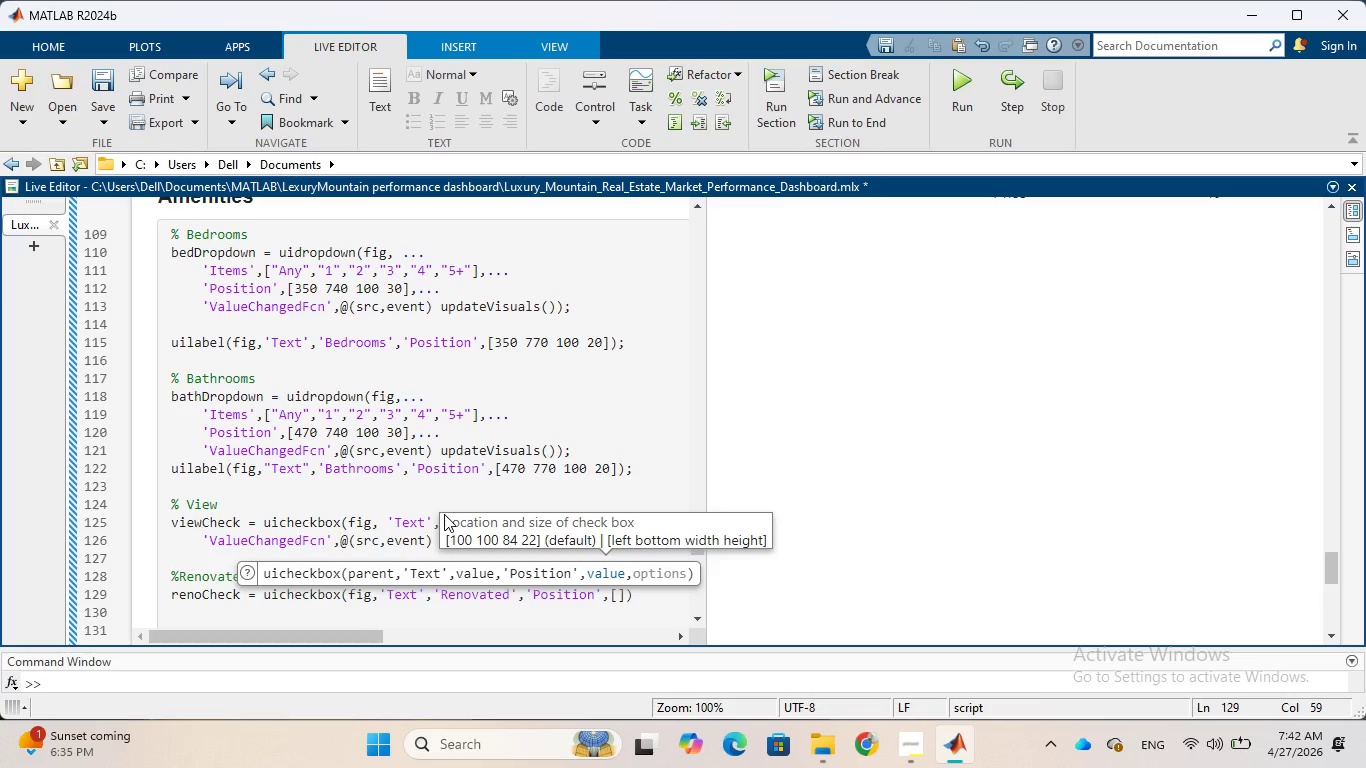 
wait(12.09)
 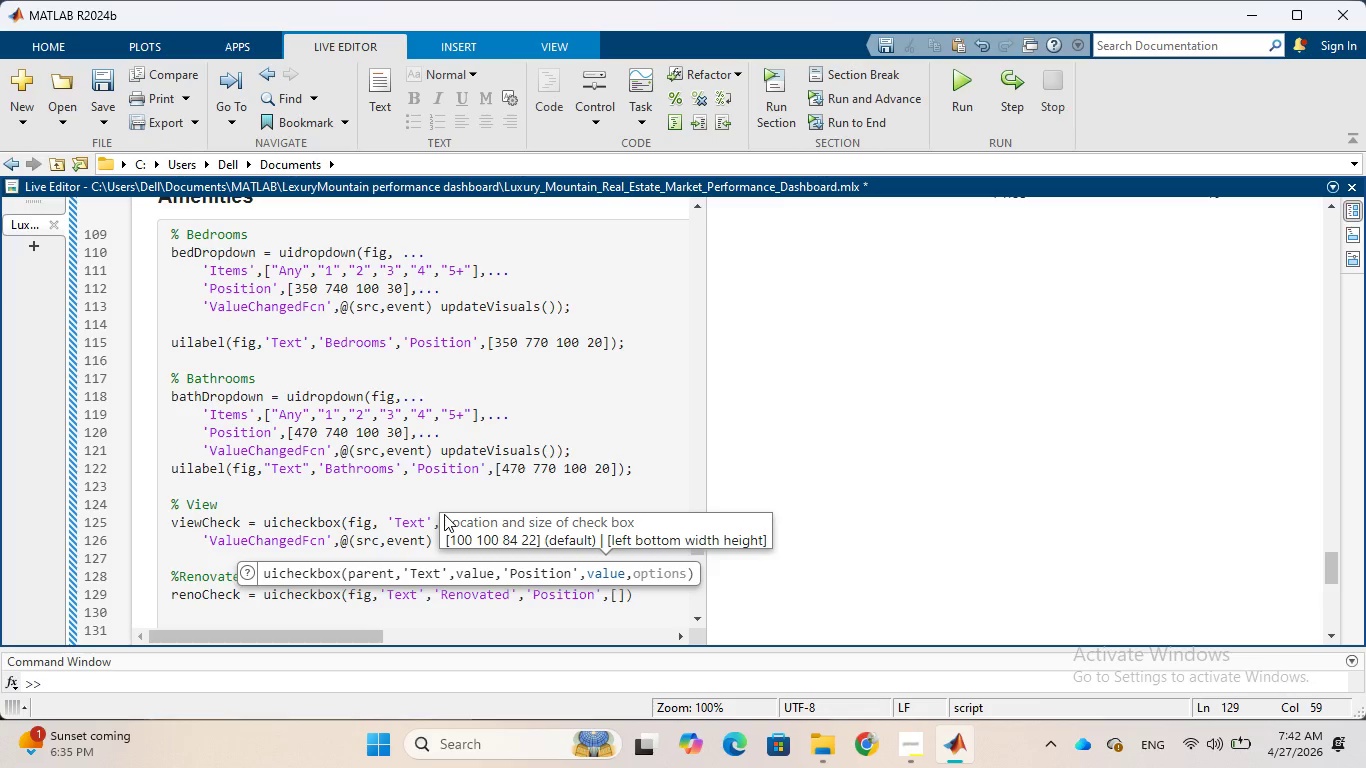 
type(720 740 120 30)
 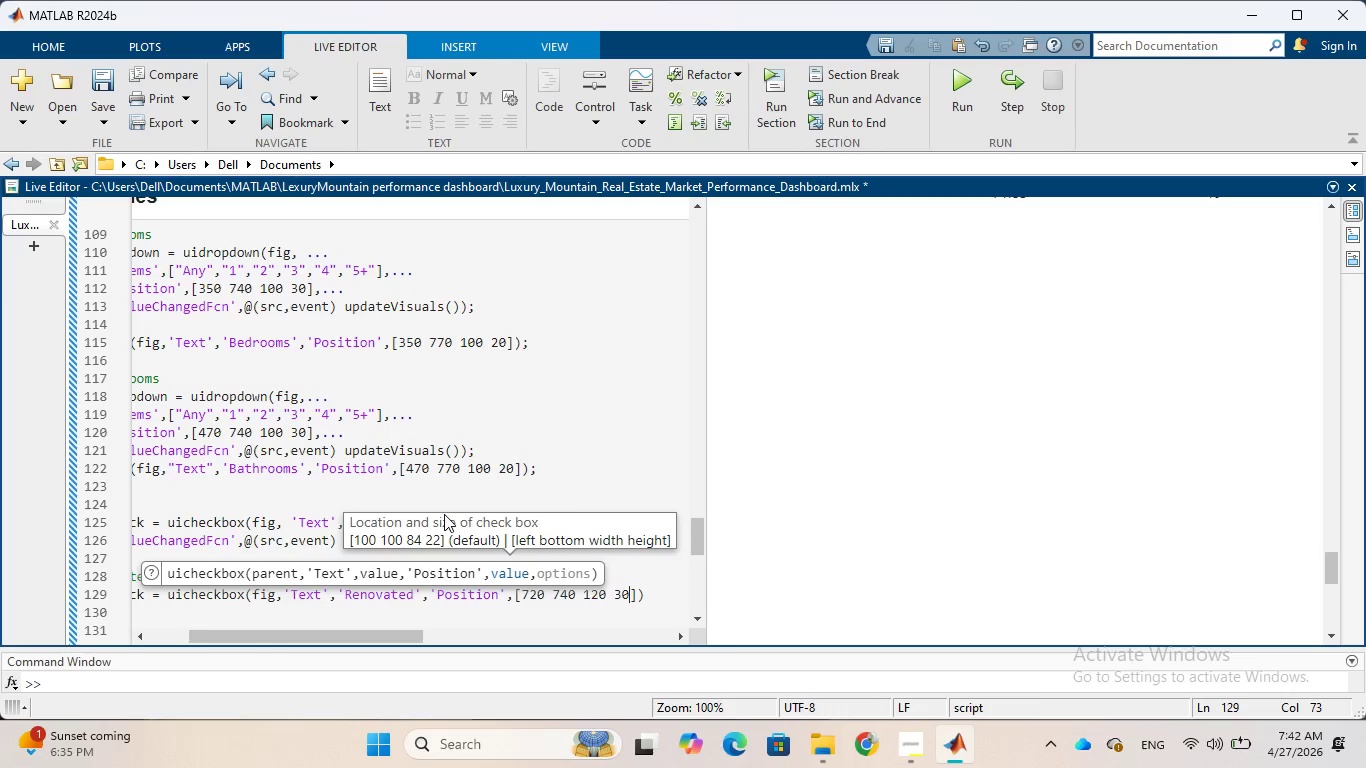 
key(ArrowRight)
 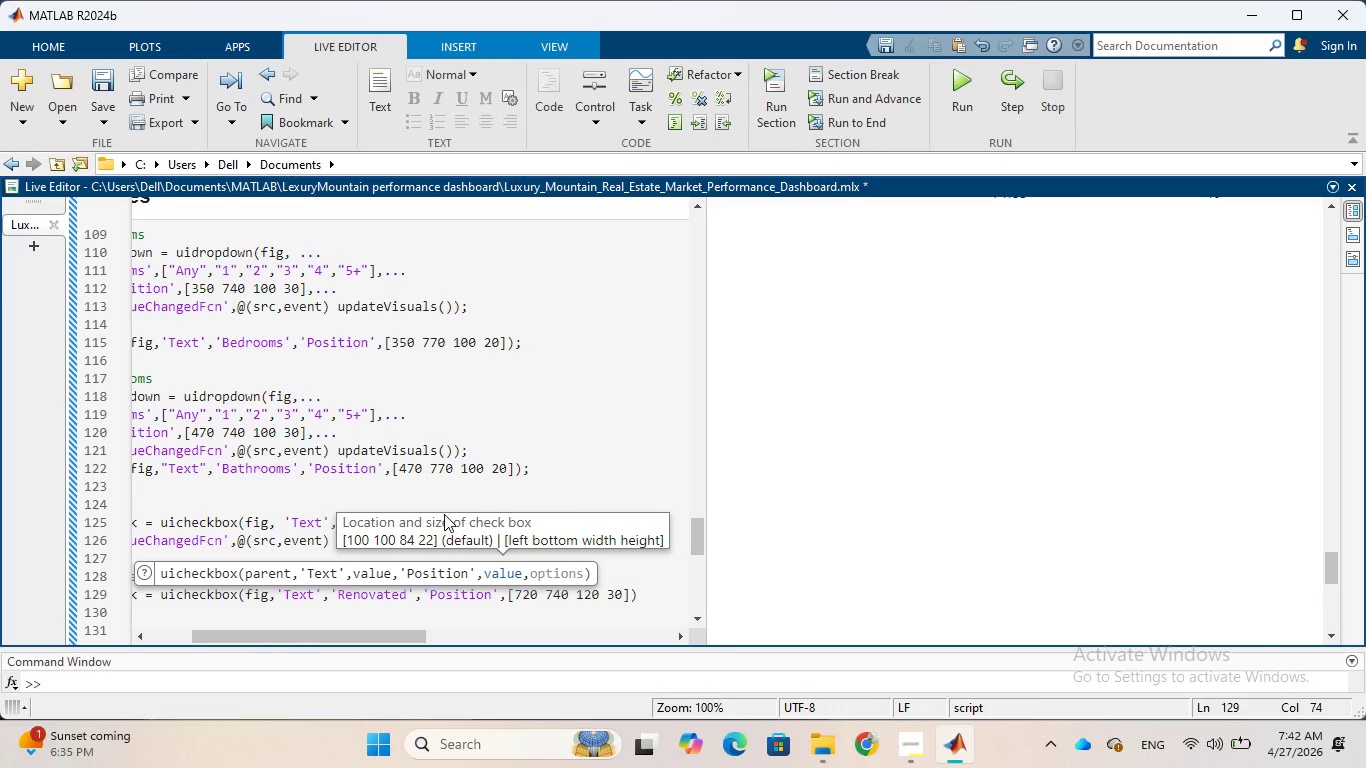 
key(Comma)
 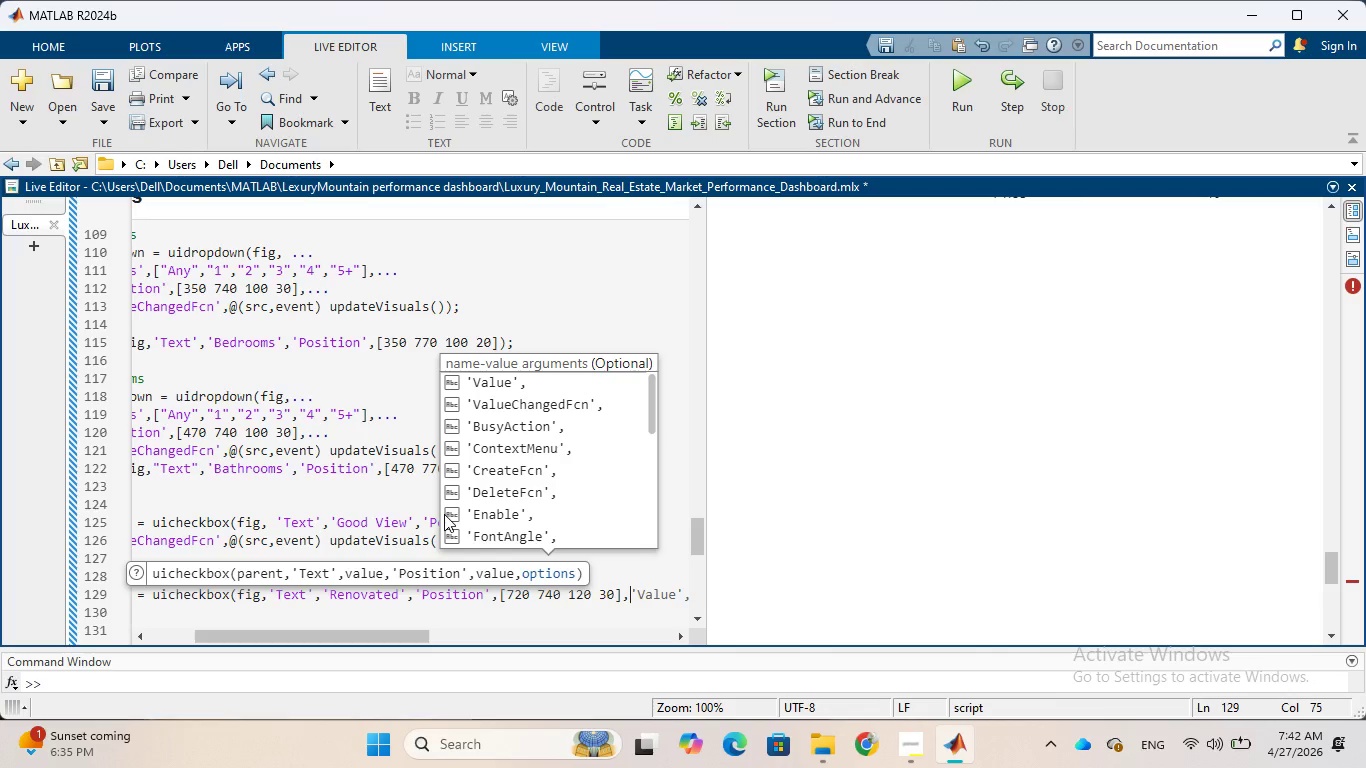 
key(Period)
 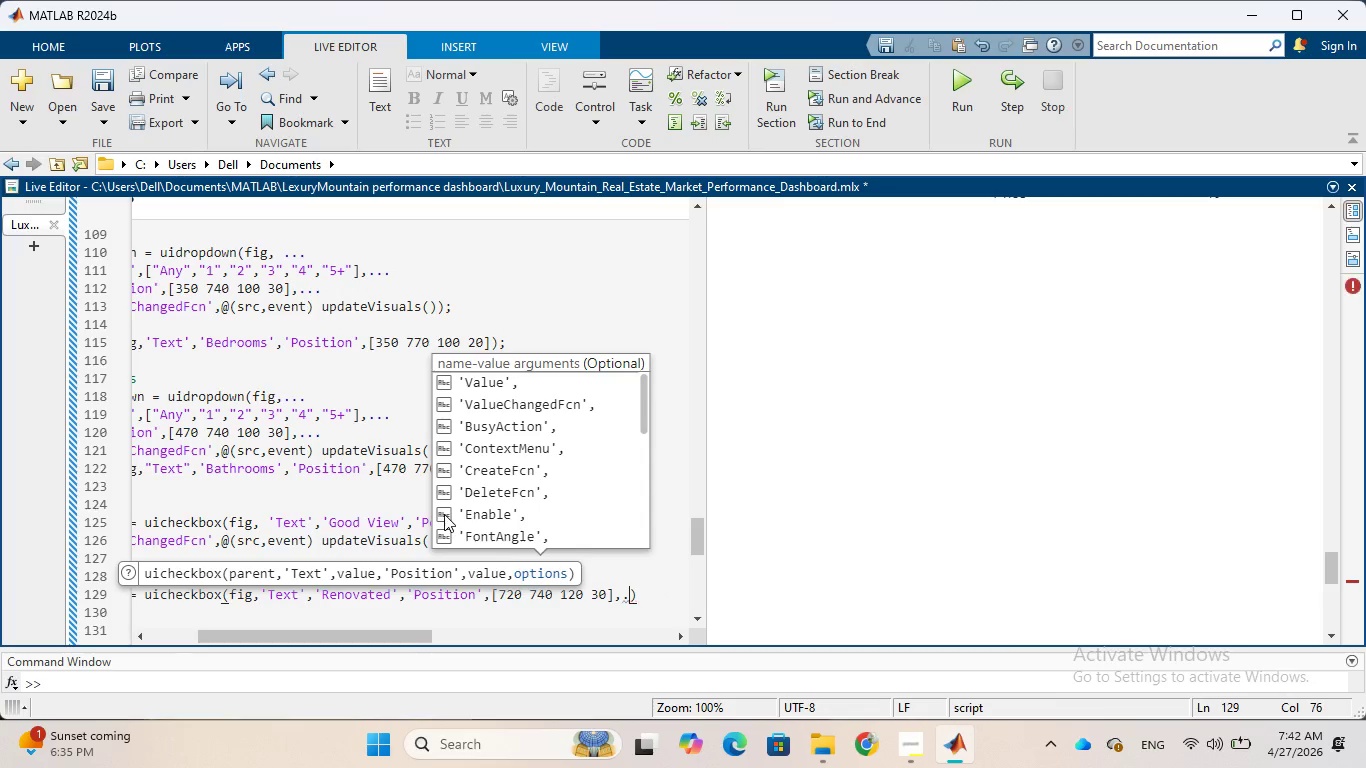 
key(Period)
 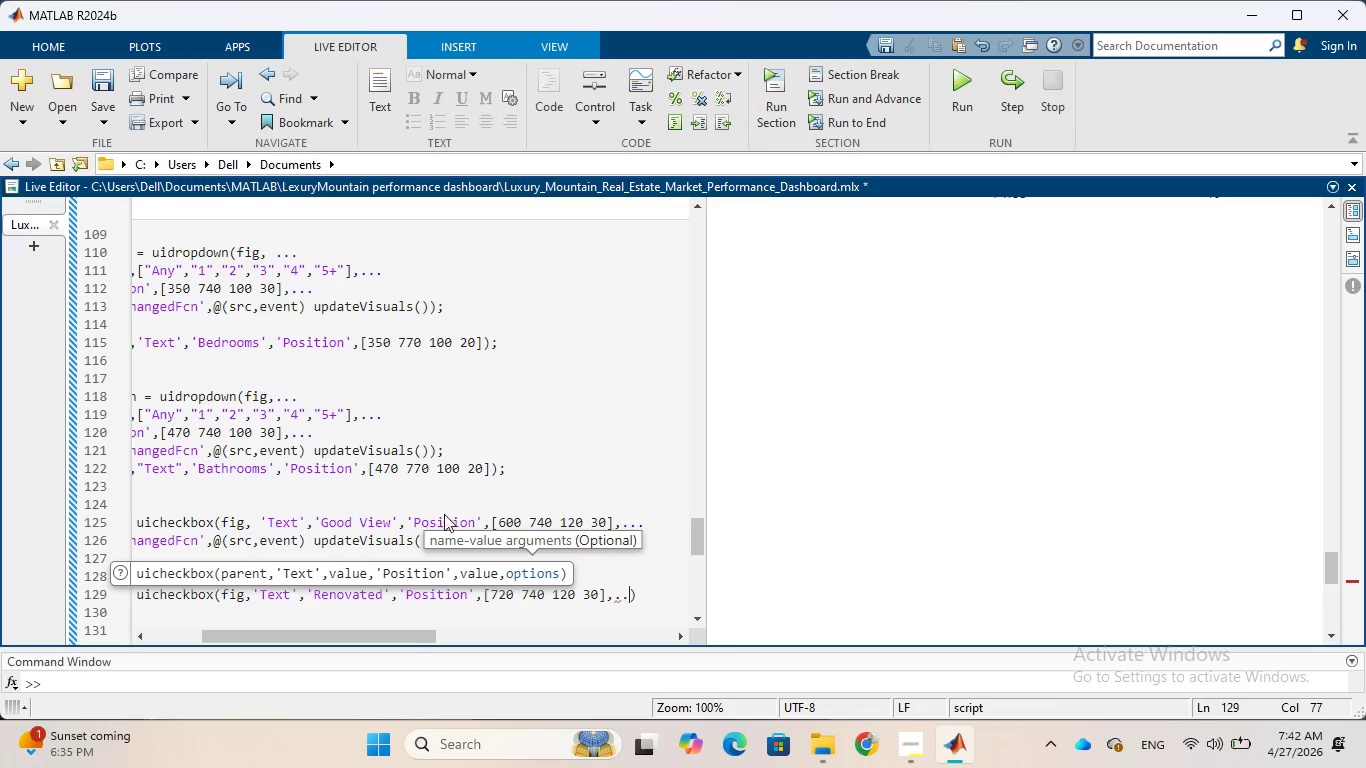 
key(Period)
 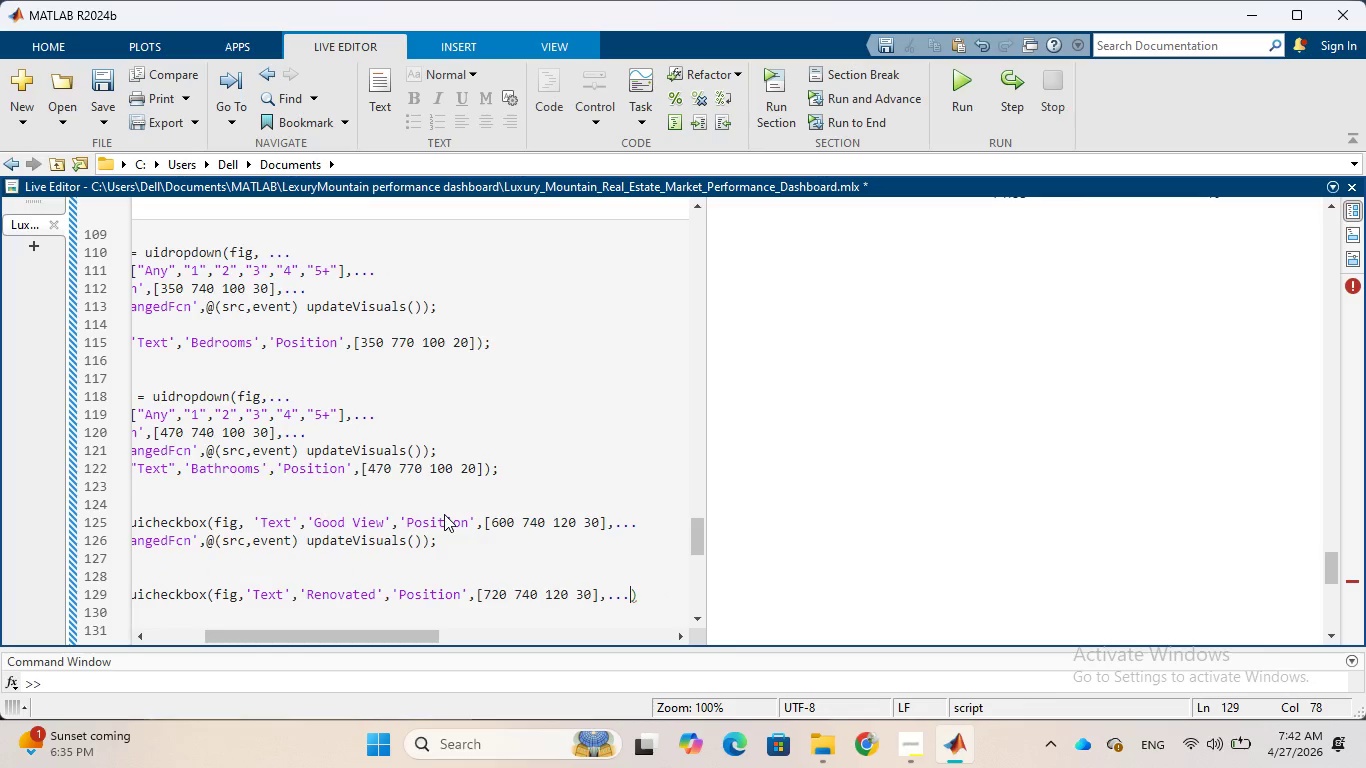 
key(Enter)
 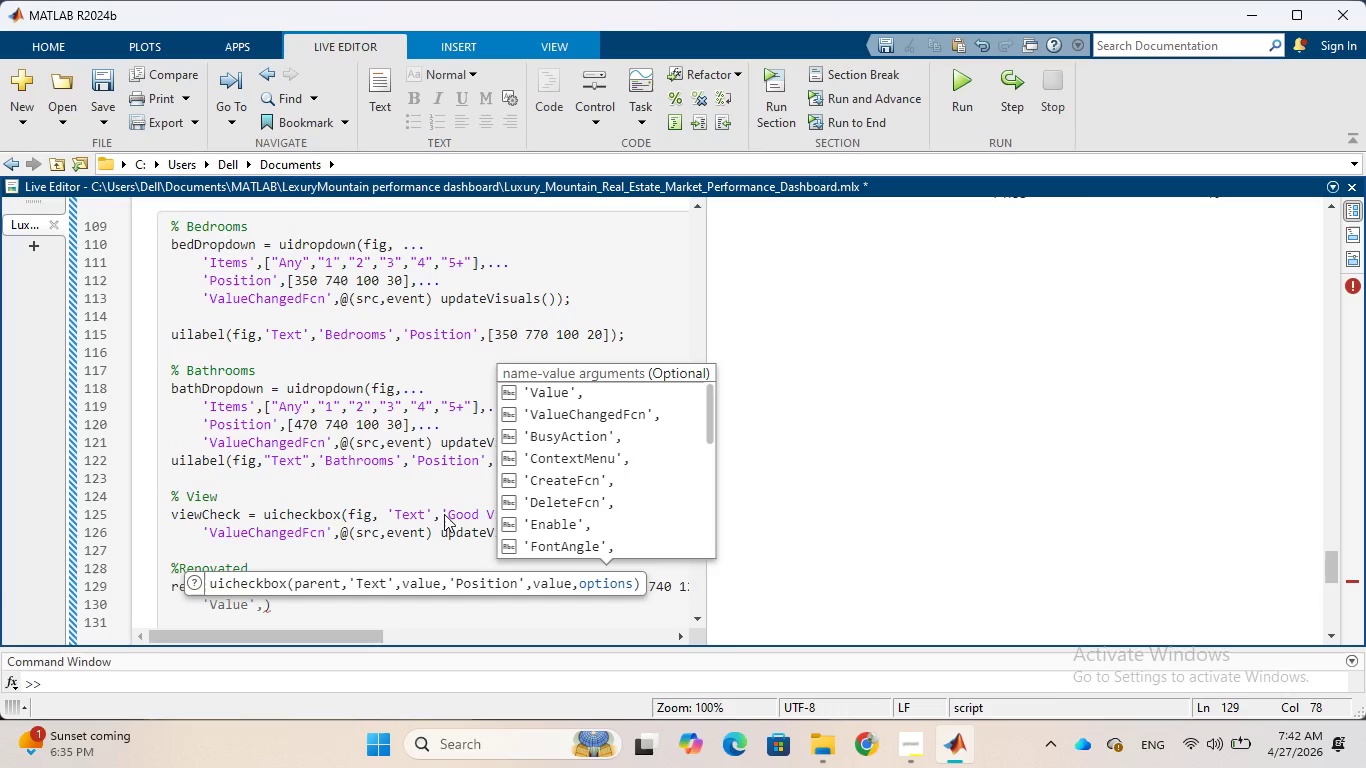 
wait(6.53)
 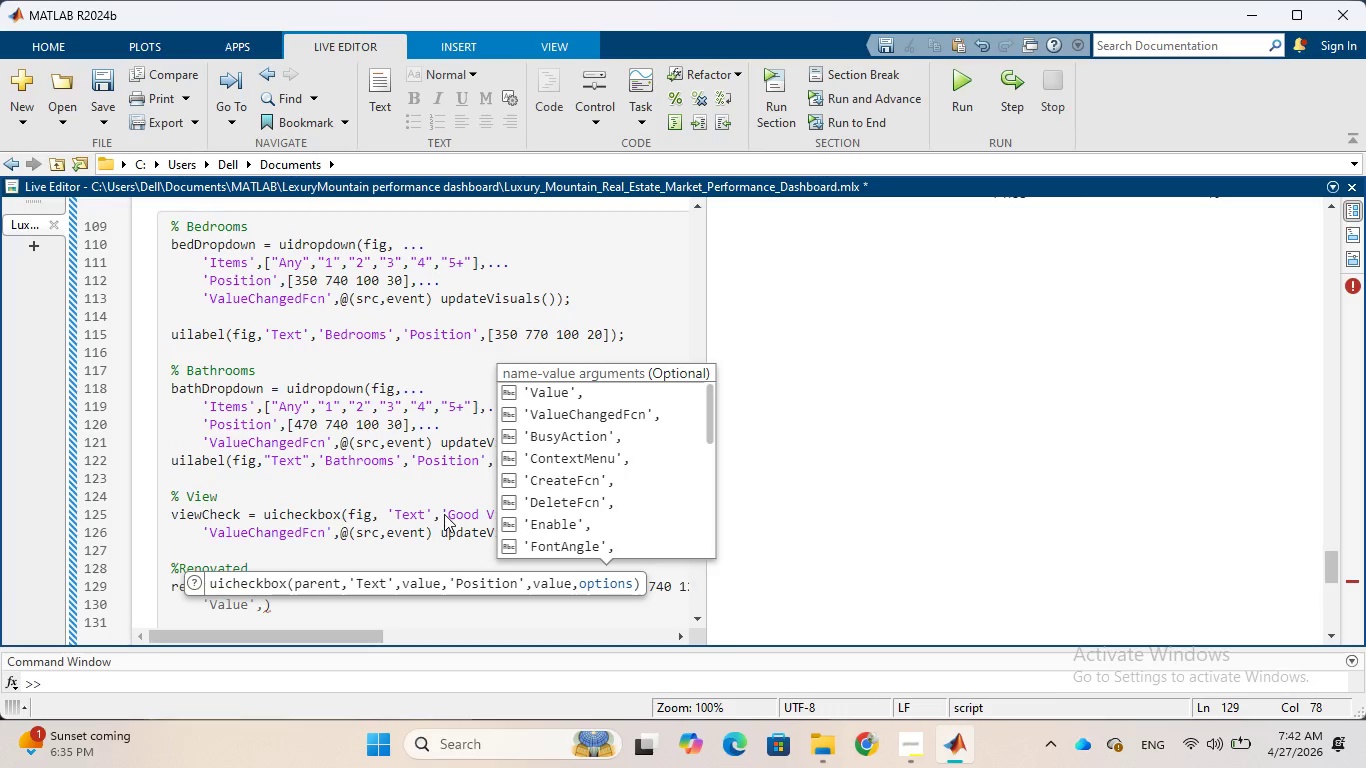 
type('ValueC)
key(Tab)
 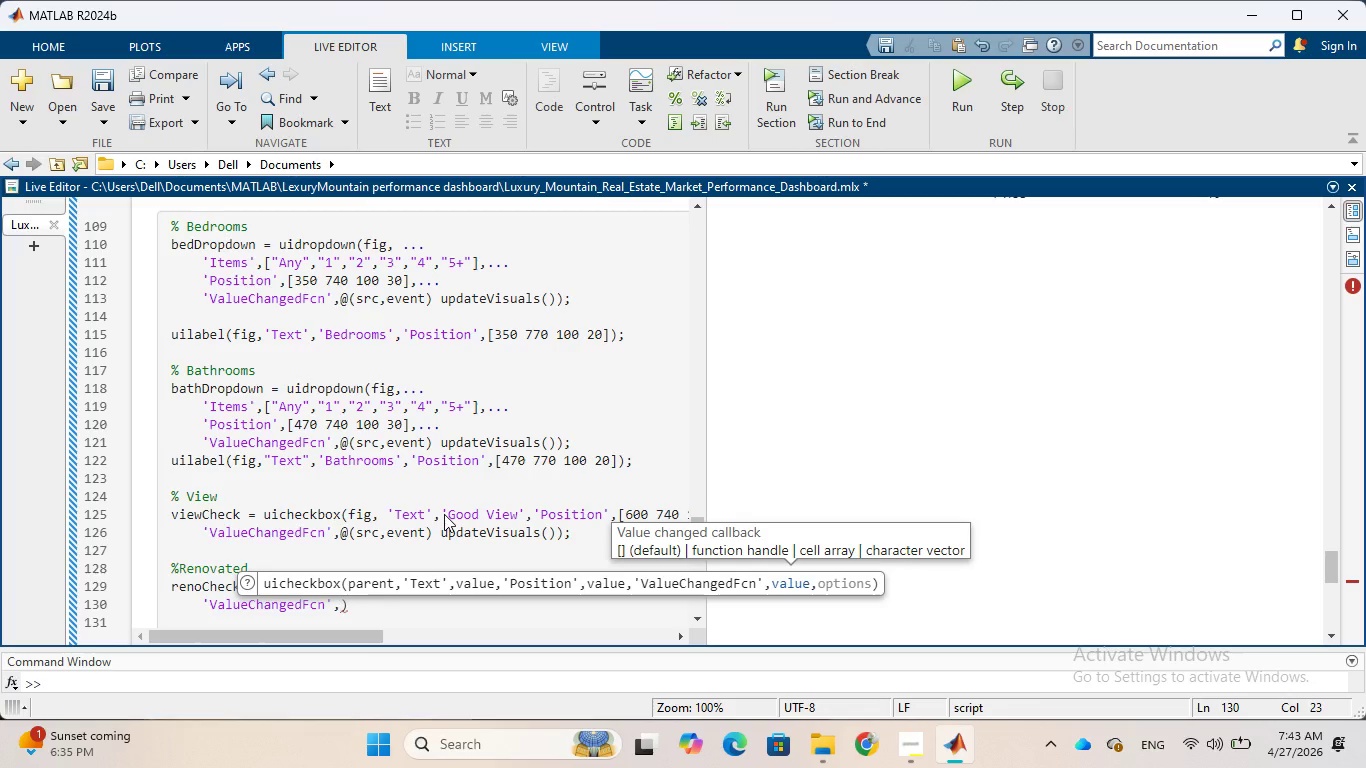 
key(Shift+2)
 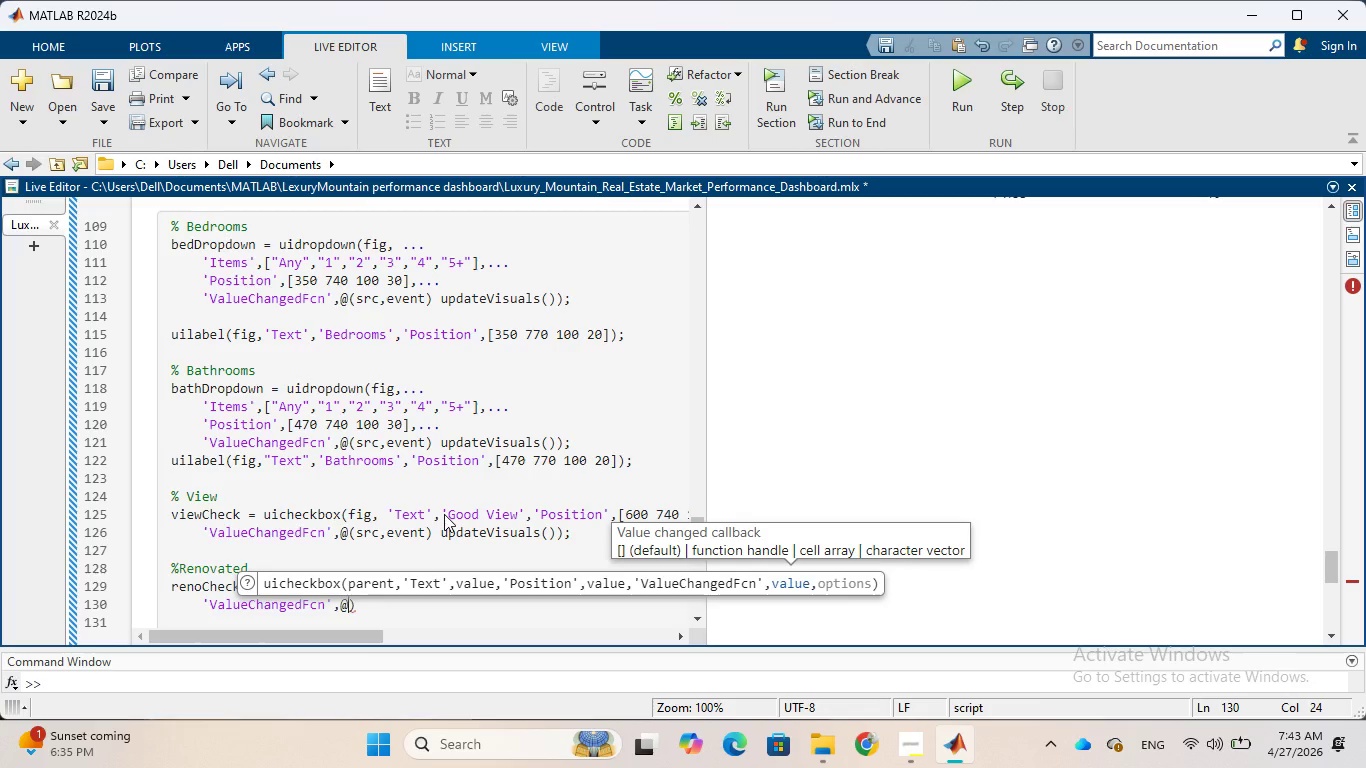 
type((src)
 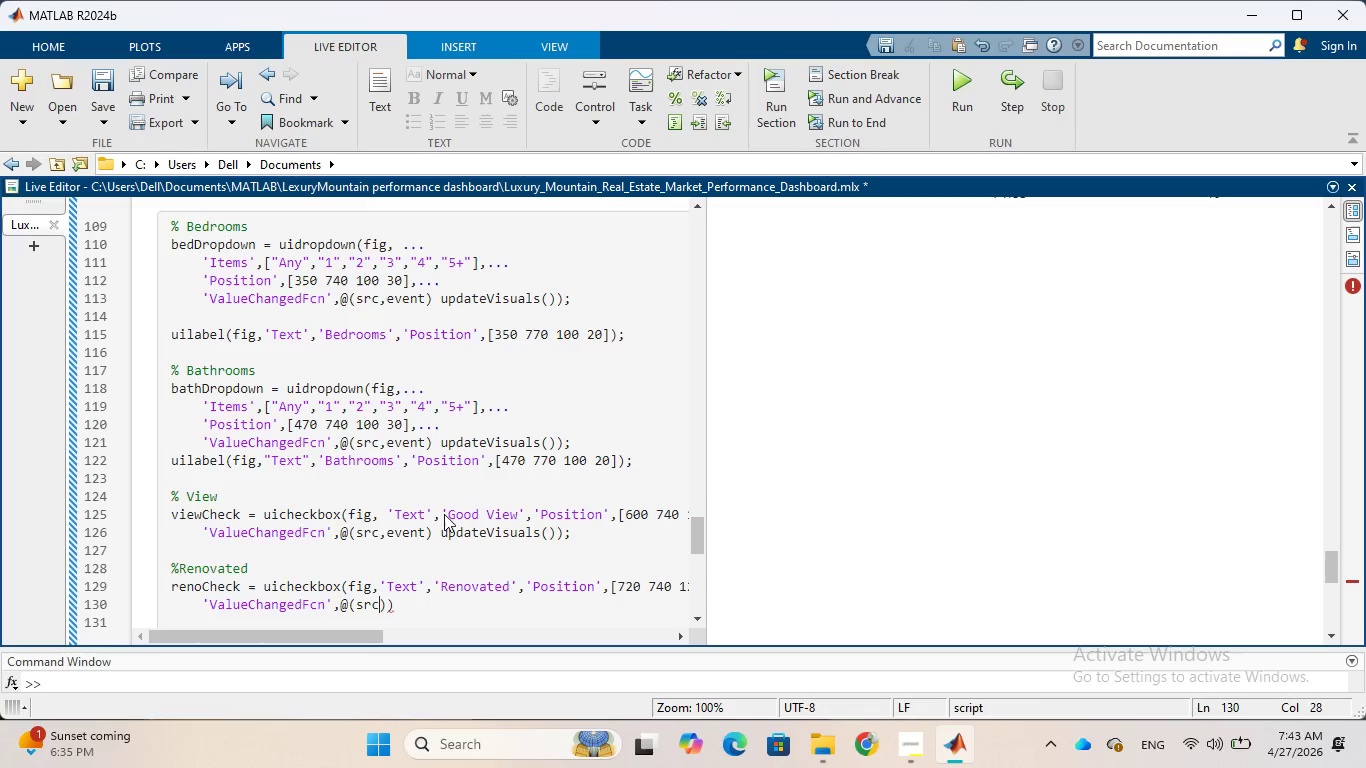 
wait(5.02)
 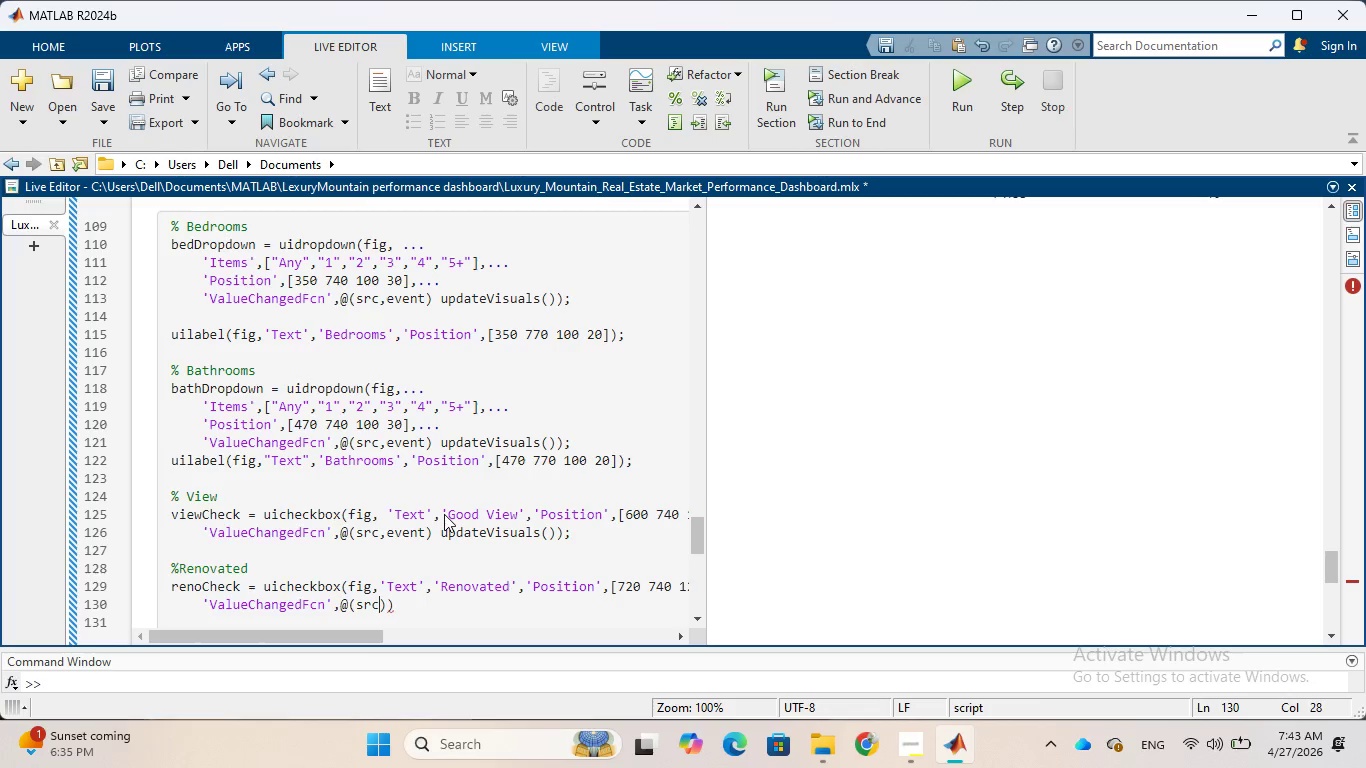 
key(Comma)
 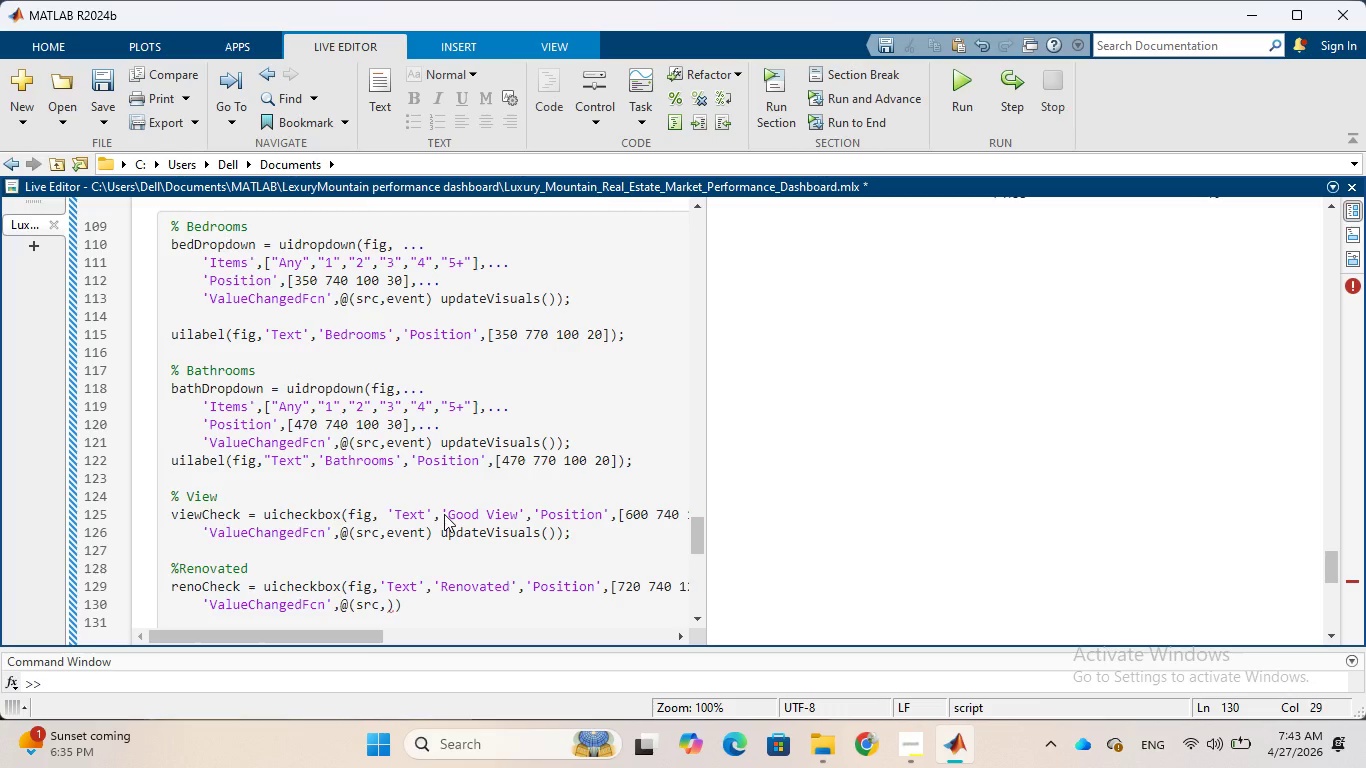 
type(event)
 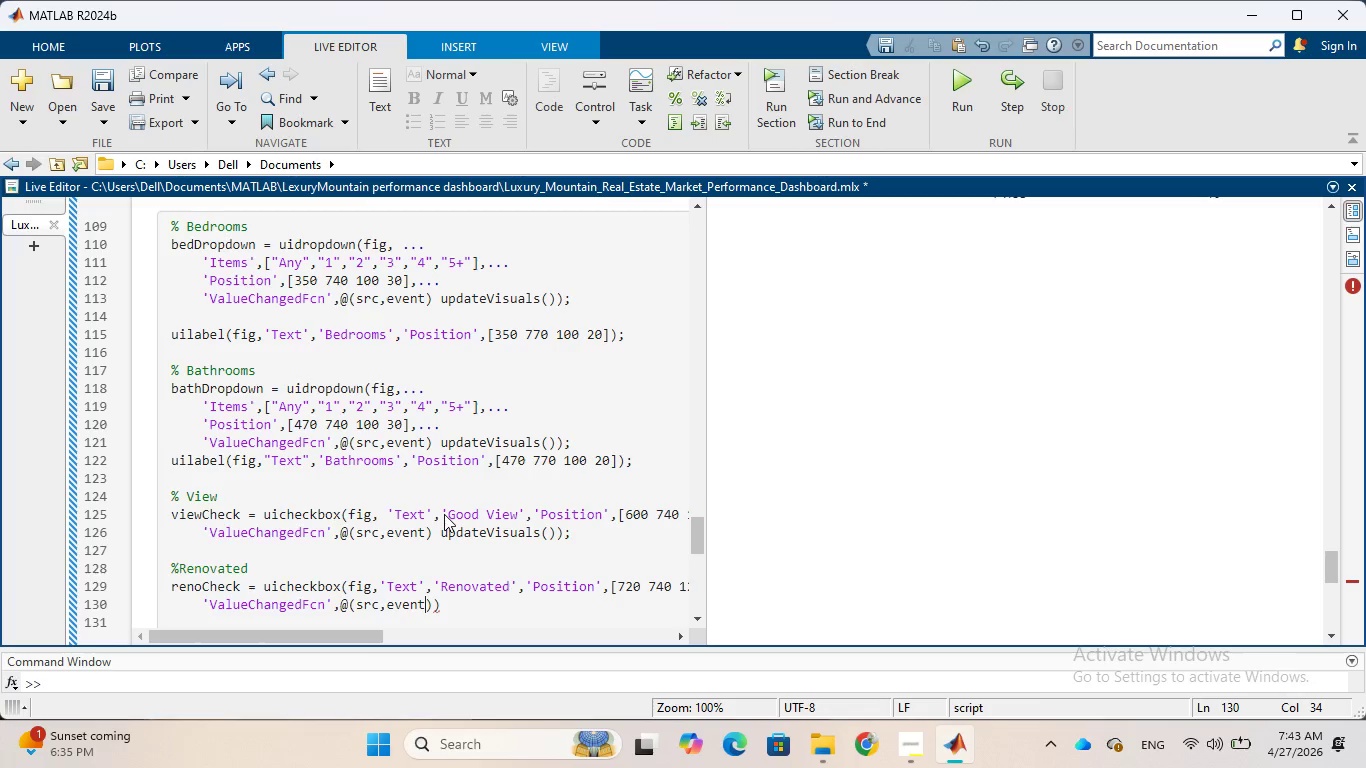 
wait(5.05)
 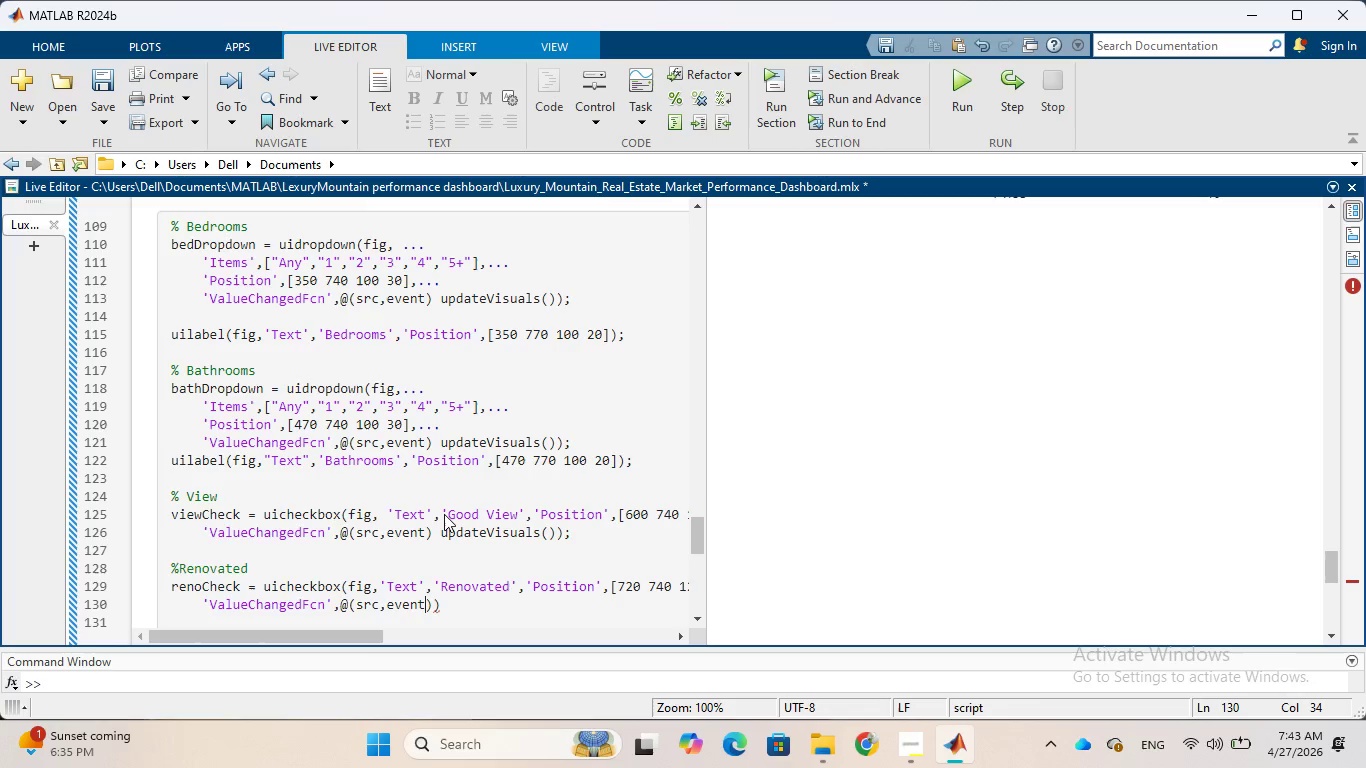 
key(ArrowRight)
 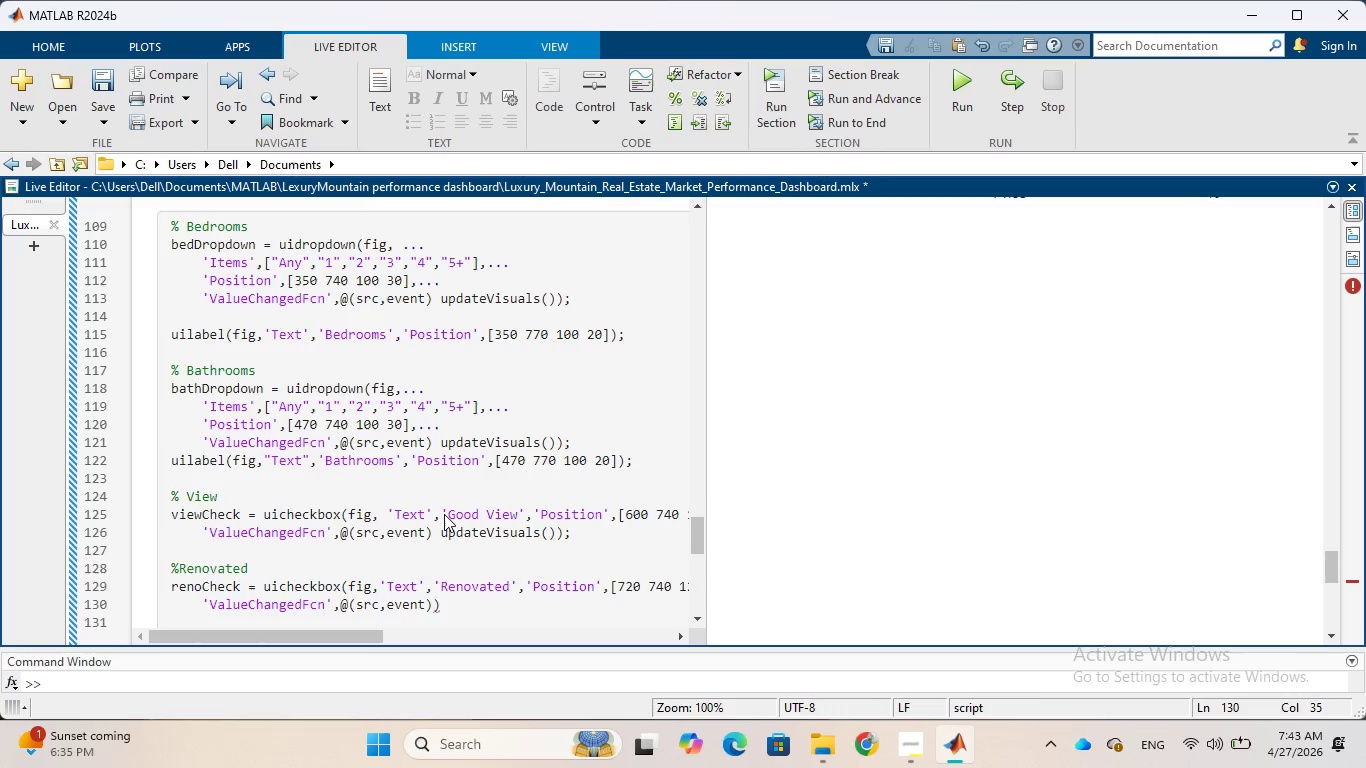 
wait(5.89)
 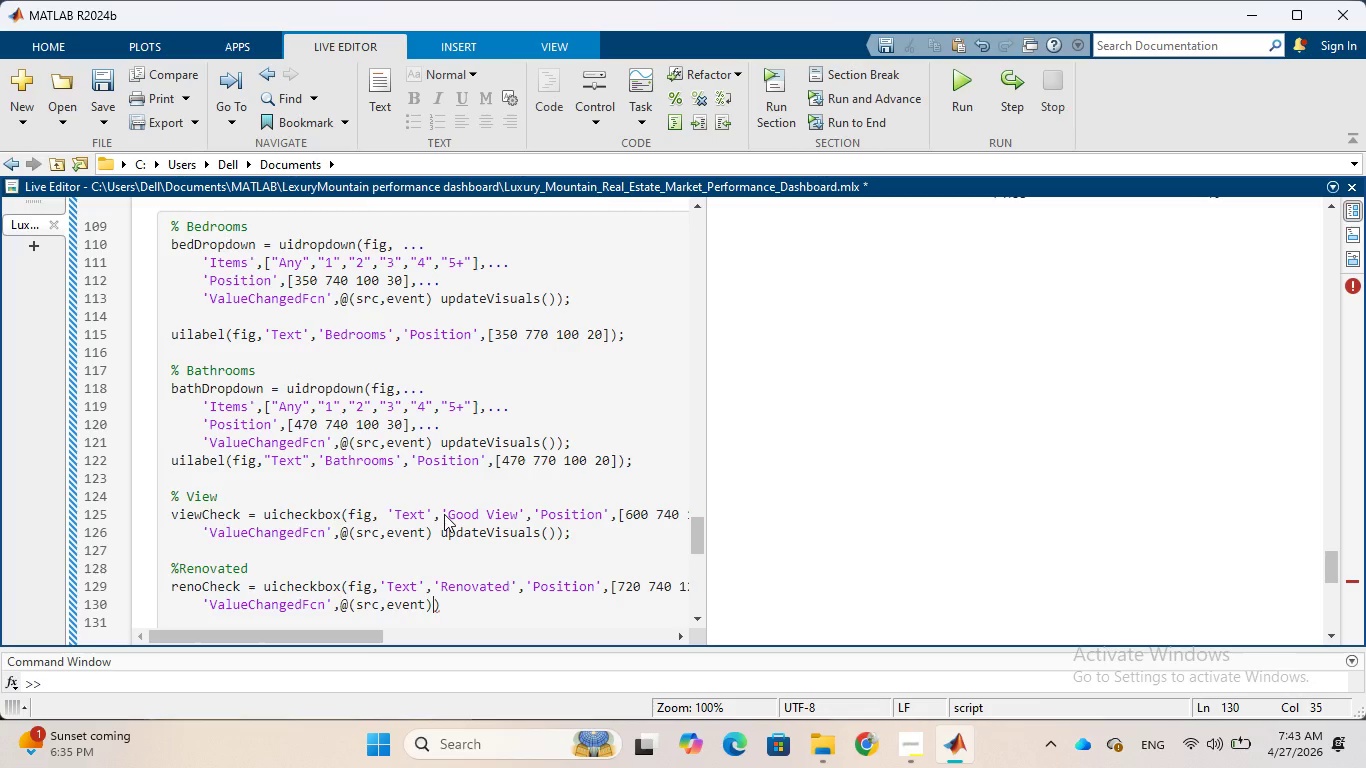 
type( updateVisuals()
 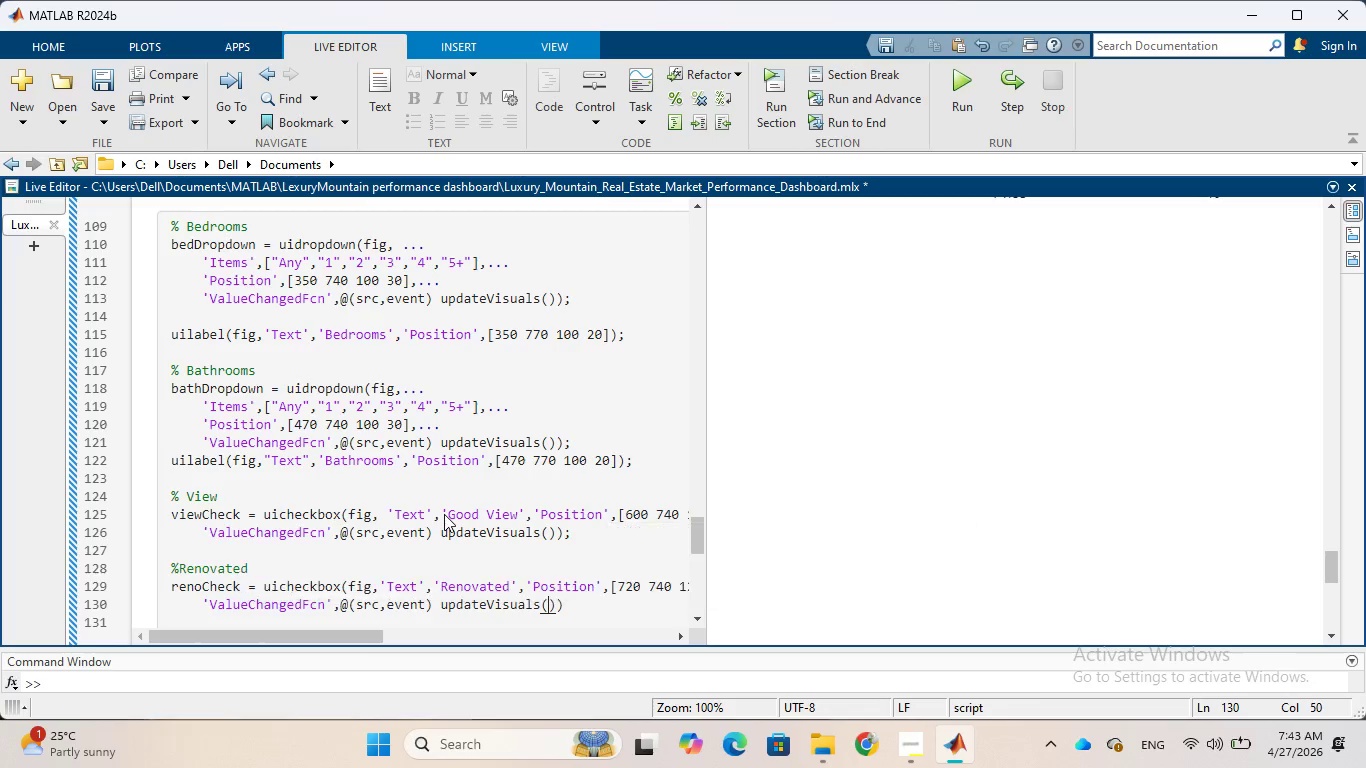 
key(ArrowRight)
 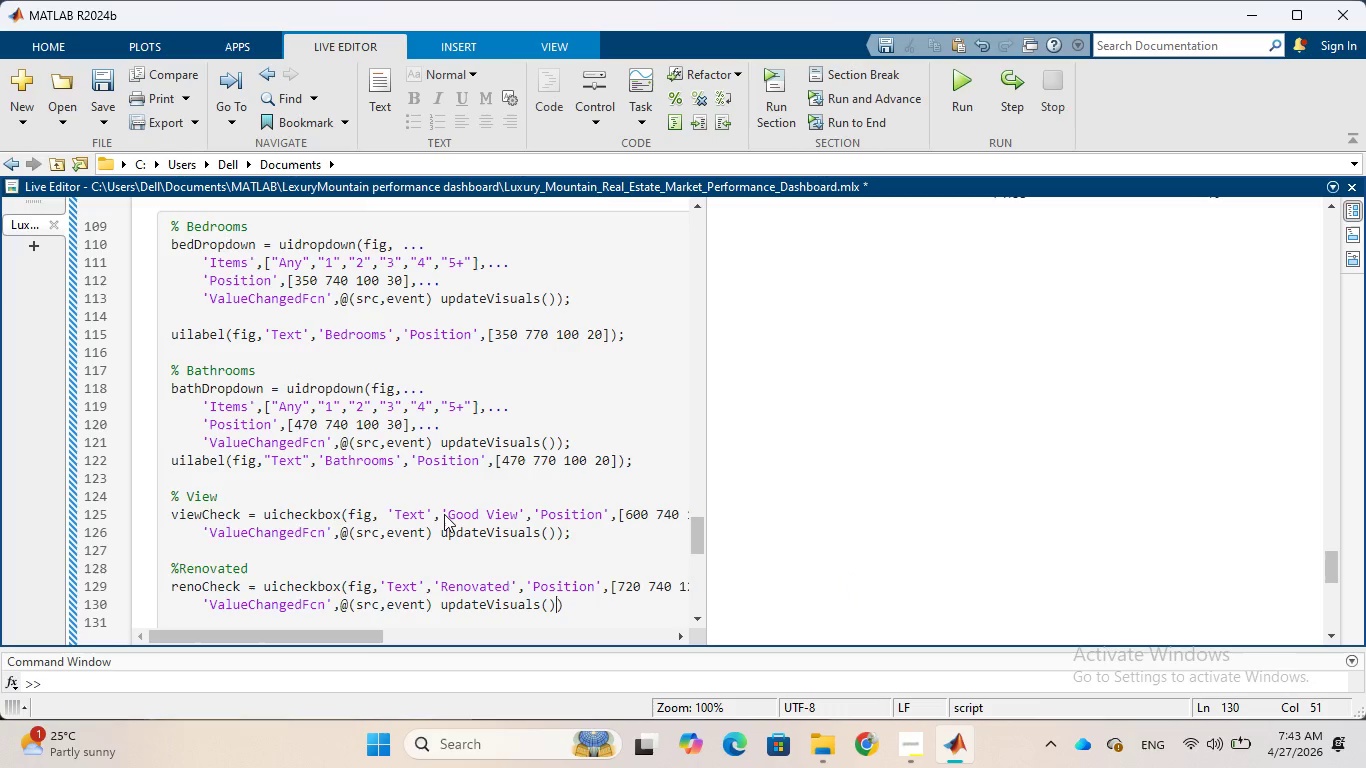 
key(ArrowRight)
 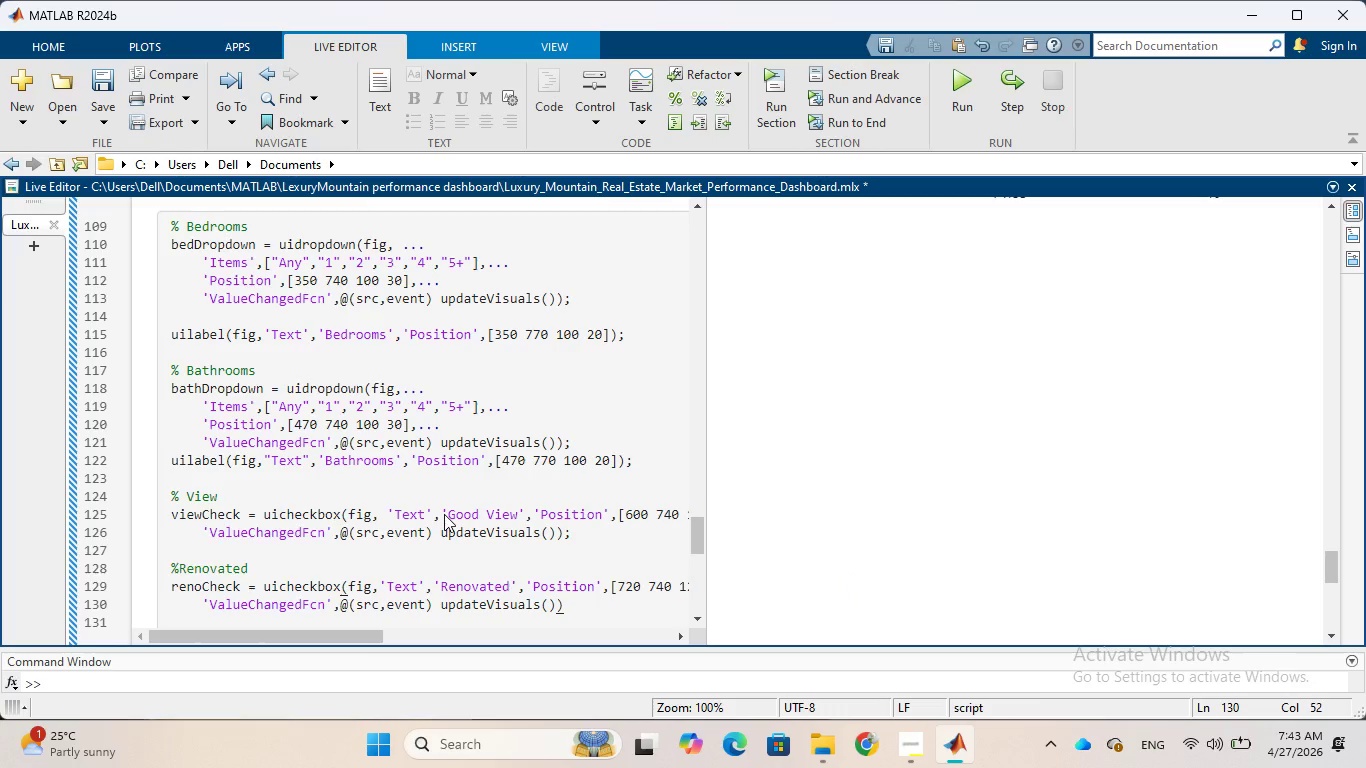 
key(Semicolon)
 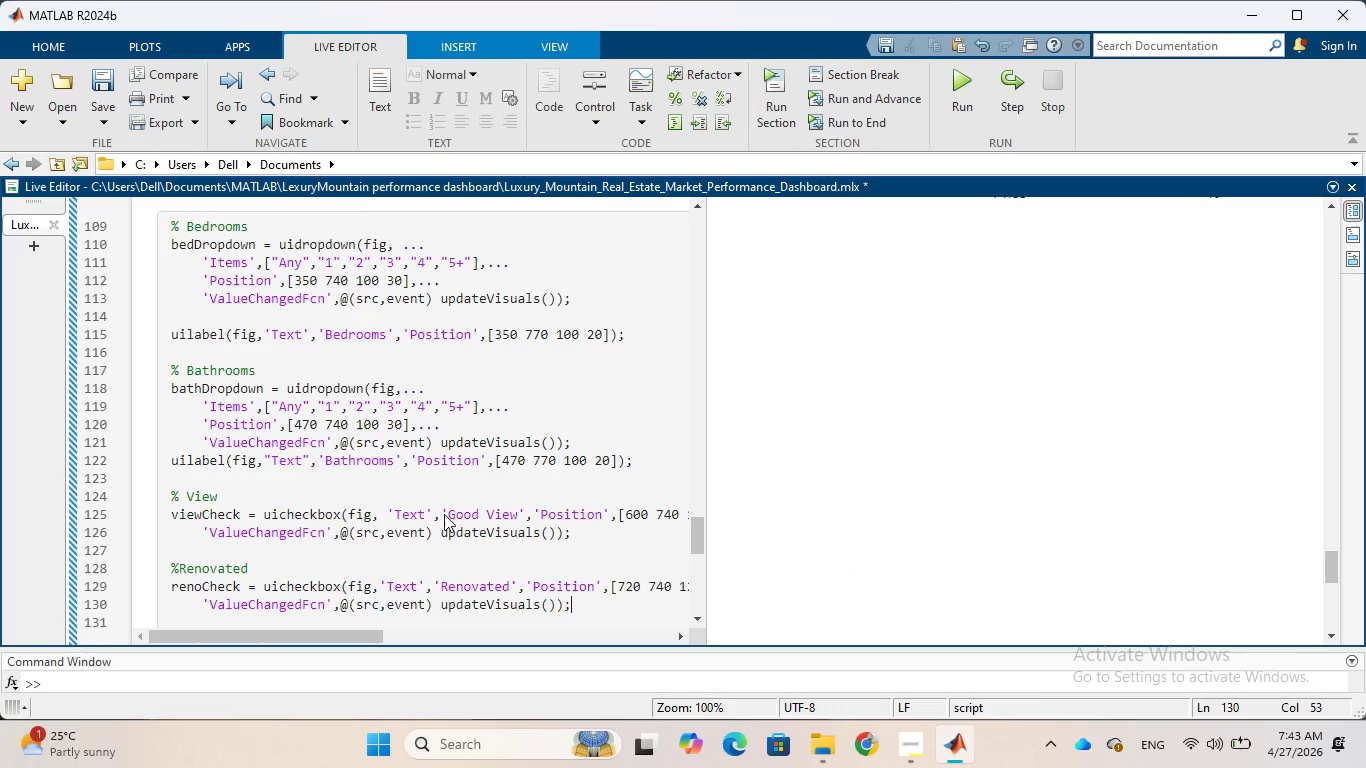 
wait(5.19)
 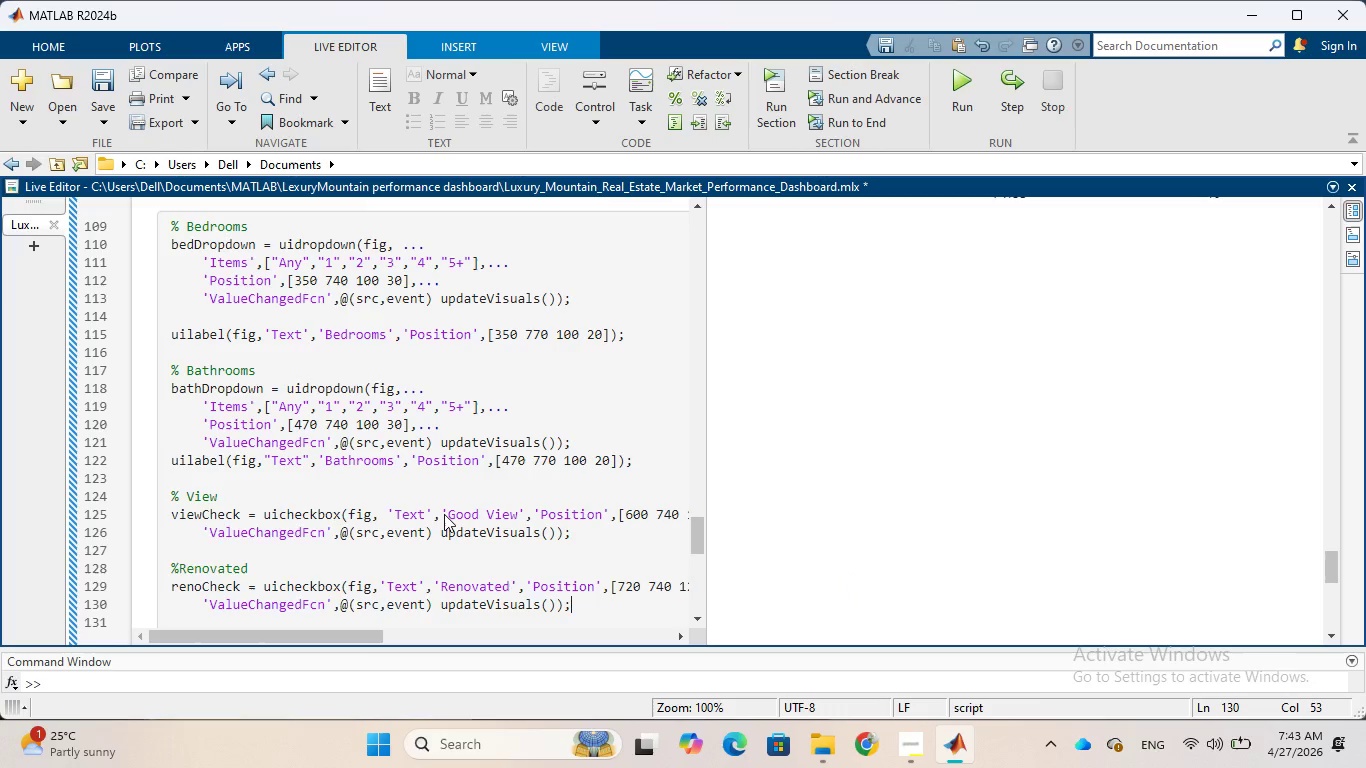 
key(Enter)
 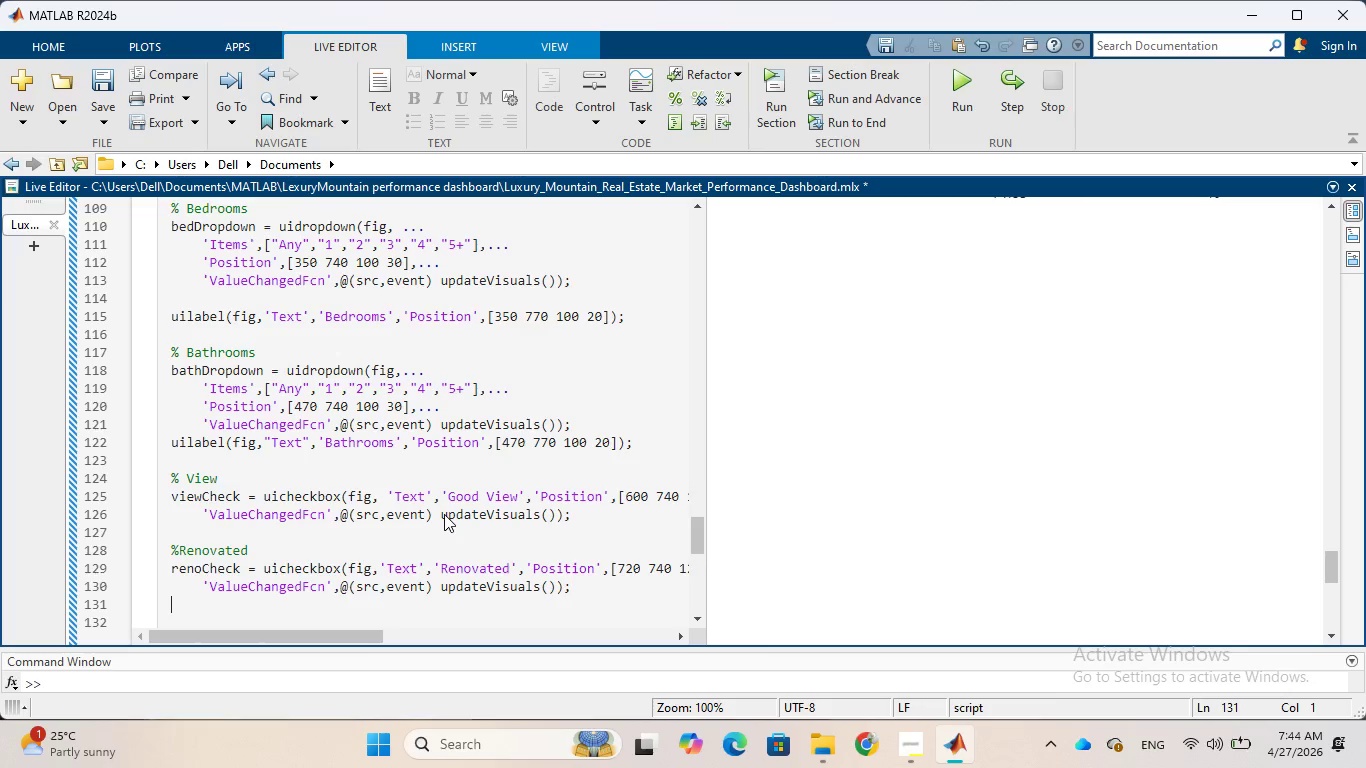 
key(Enter)
 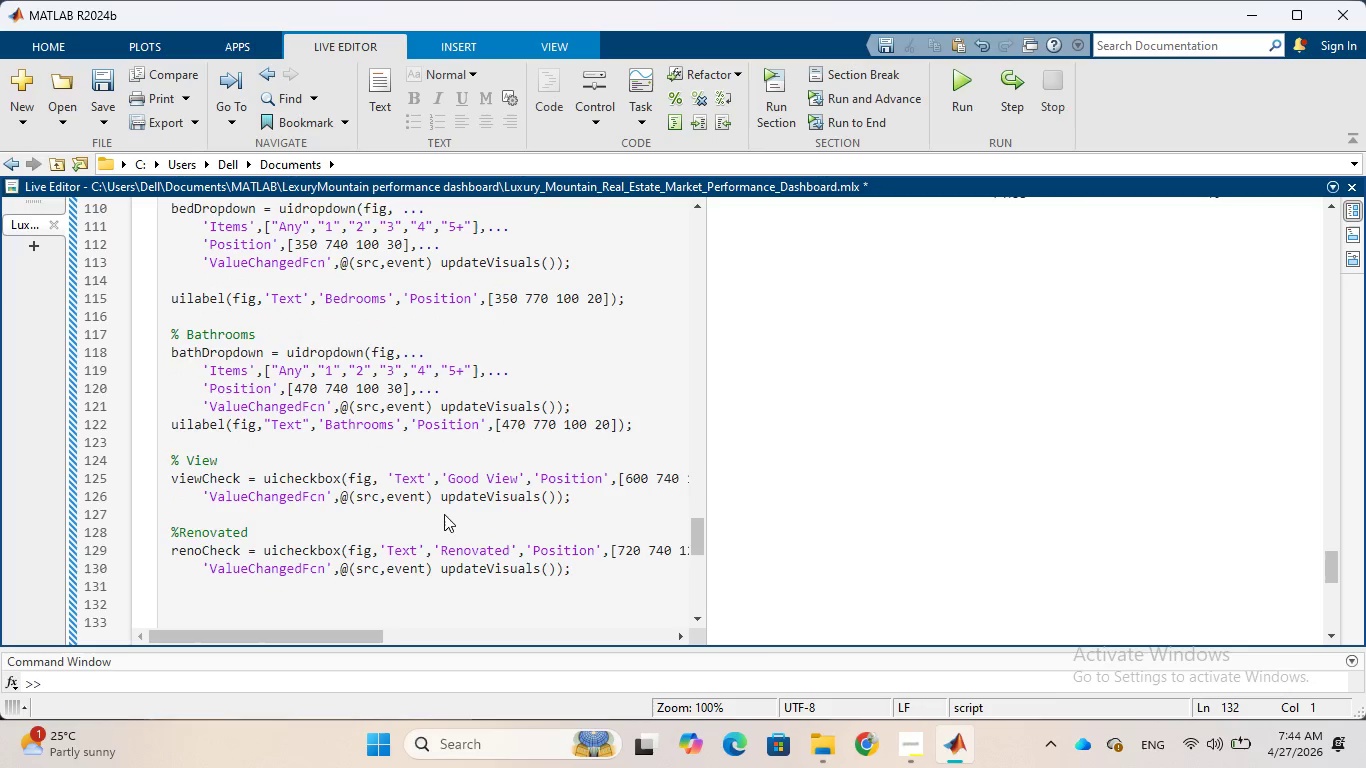 
type(%% A)
 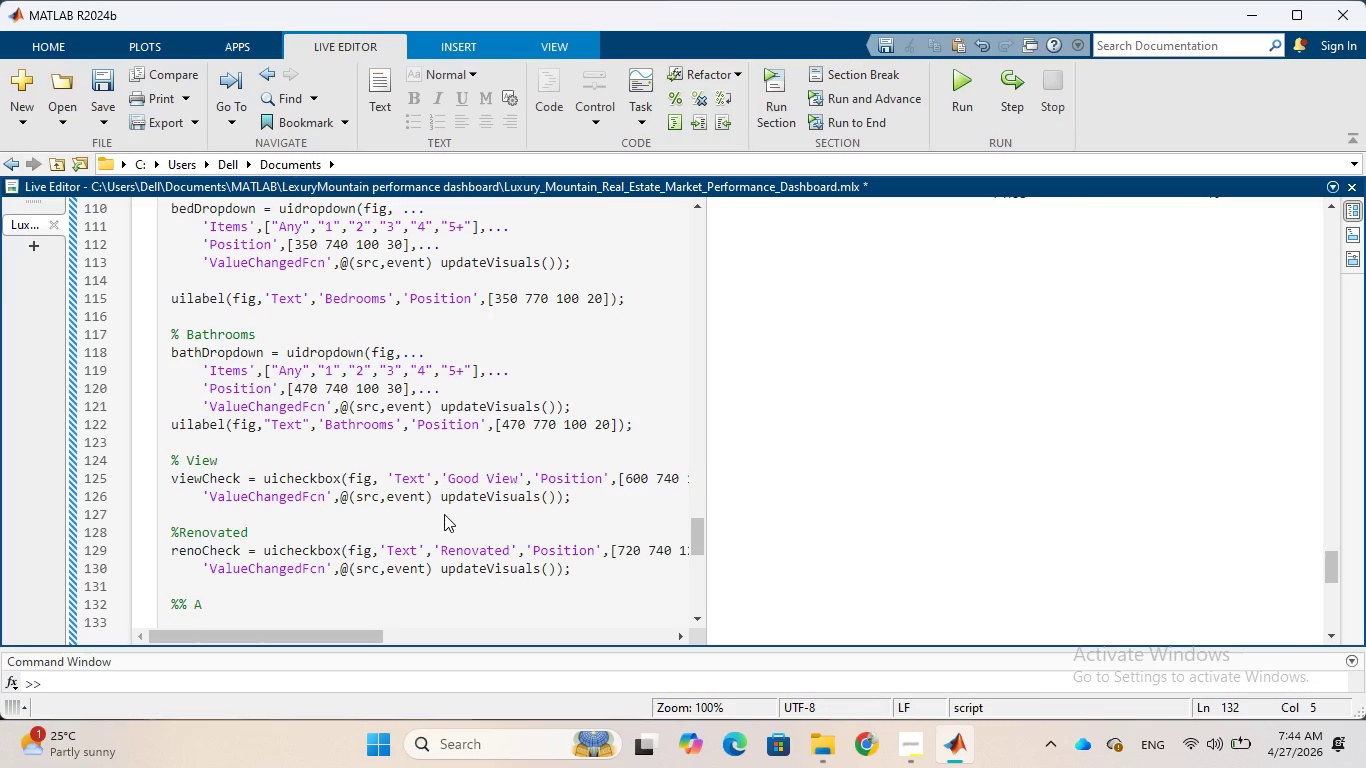 
type(xes)
 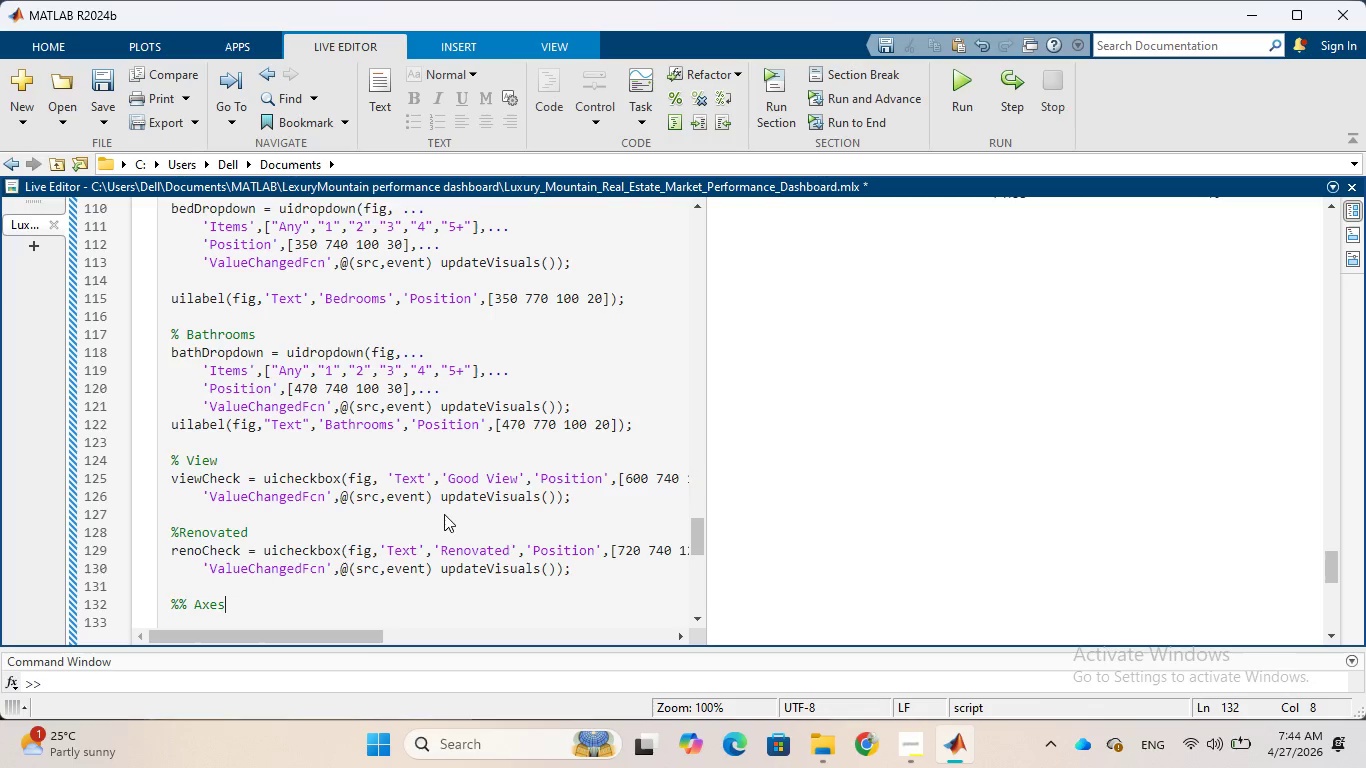 
key(Enter)
 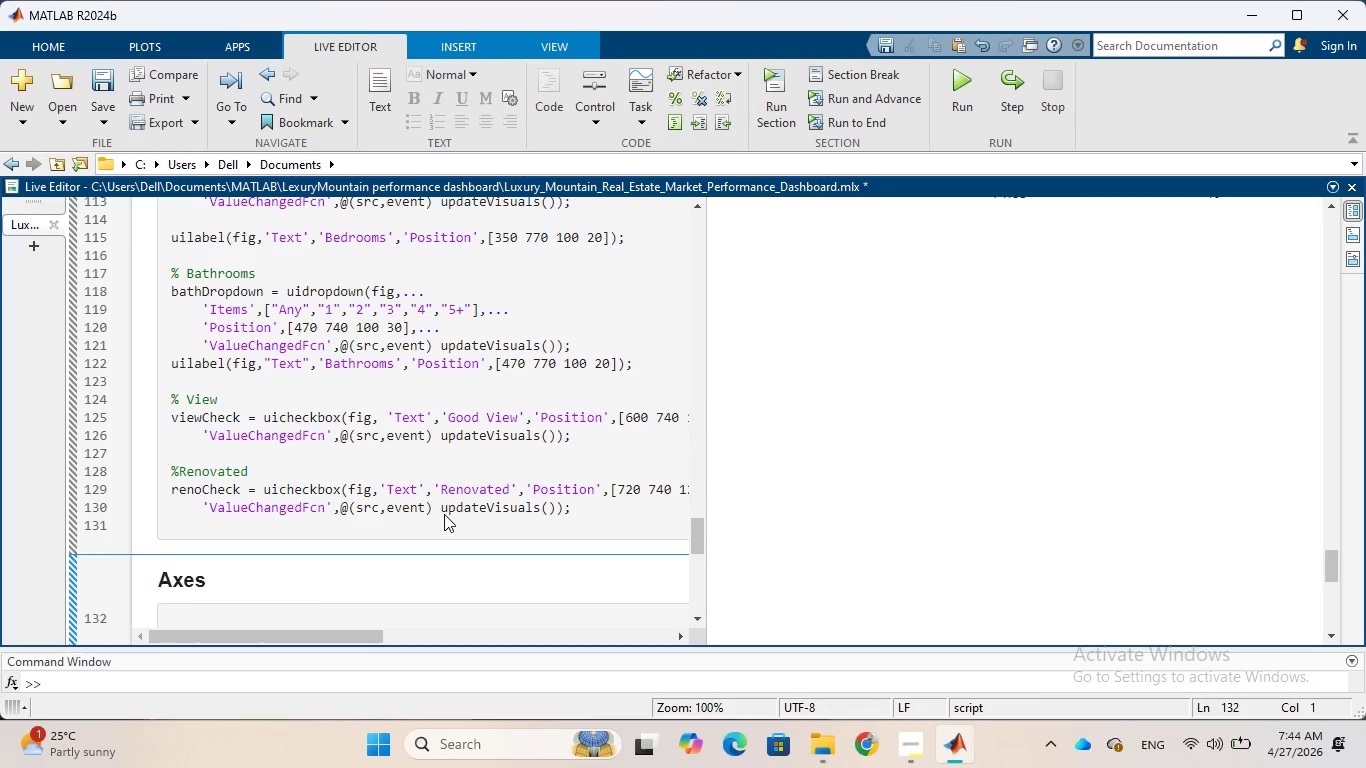 
wait(9.34)
 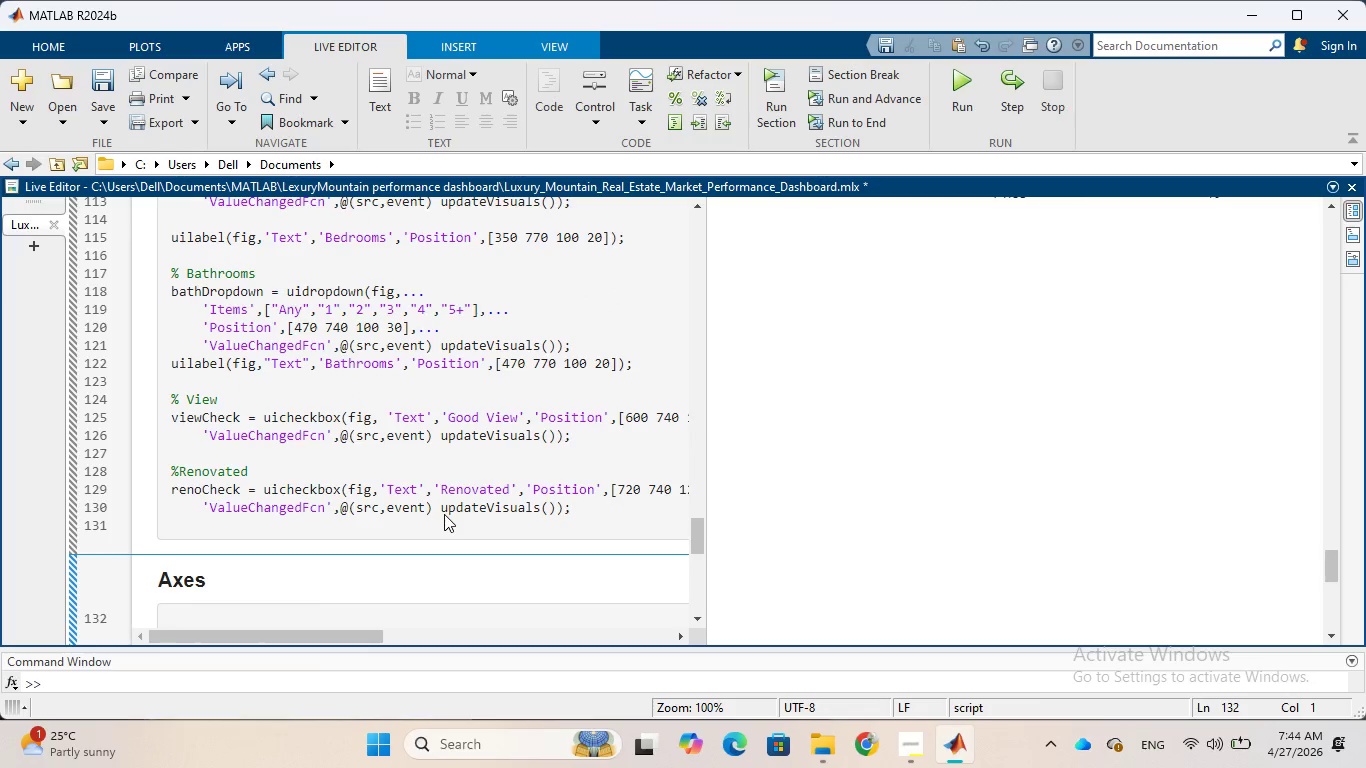 
type(ax1 = uiaxes)
 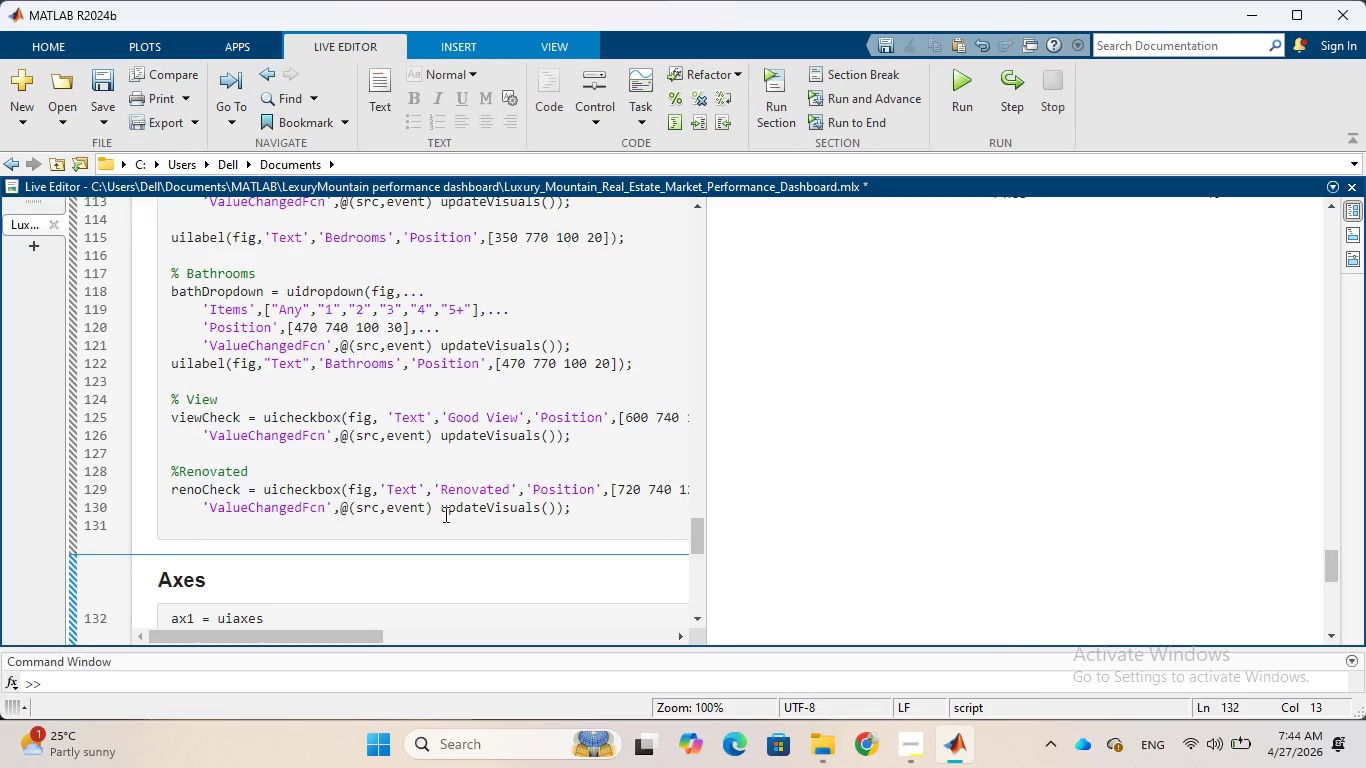 
key(Shift+9)
 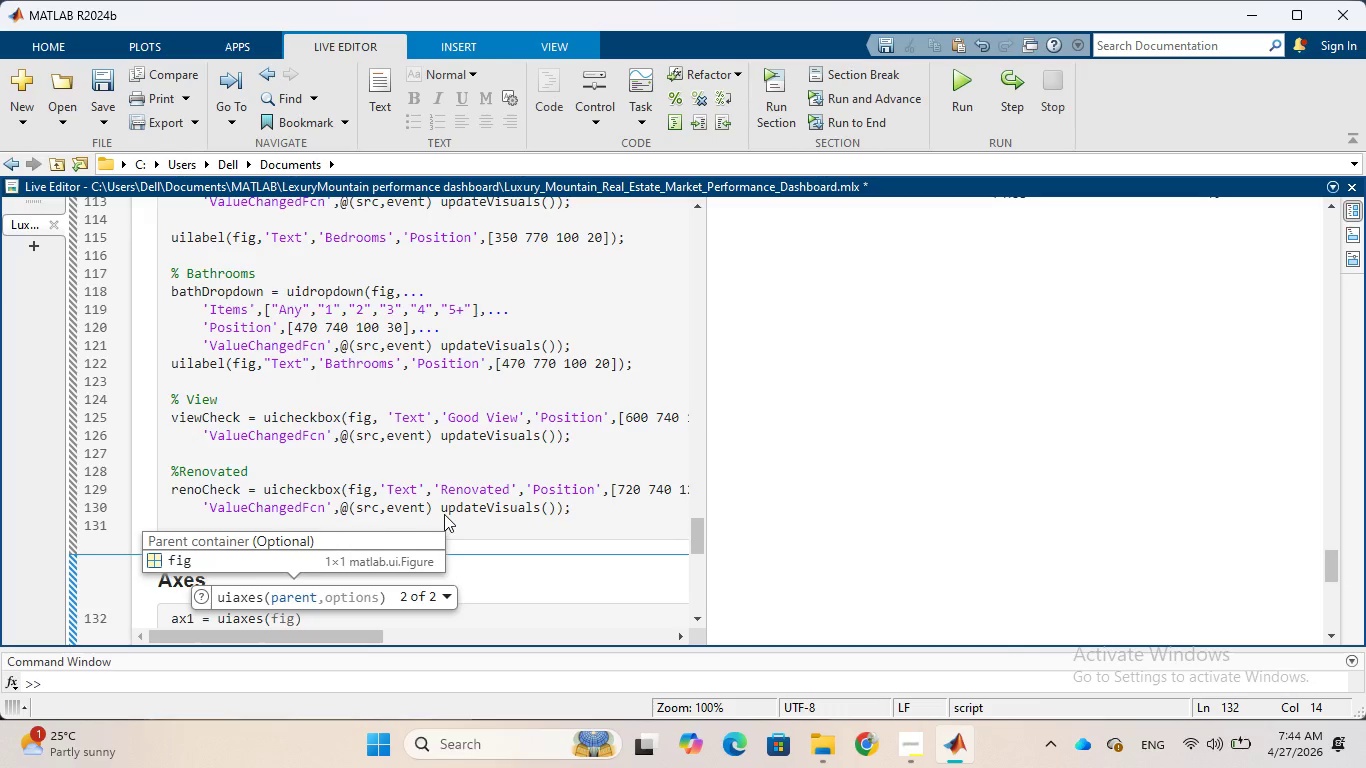 
key(Tab)
 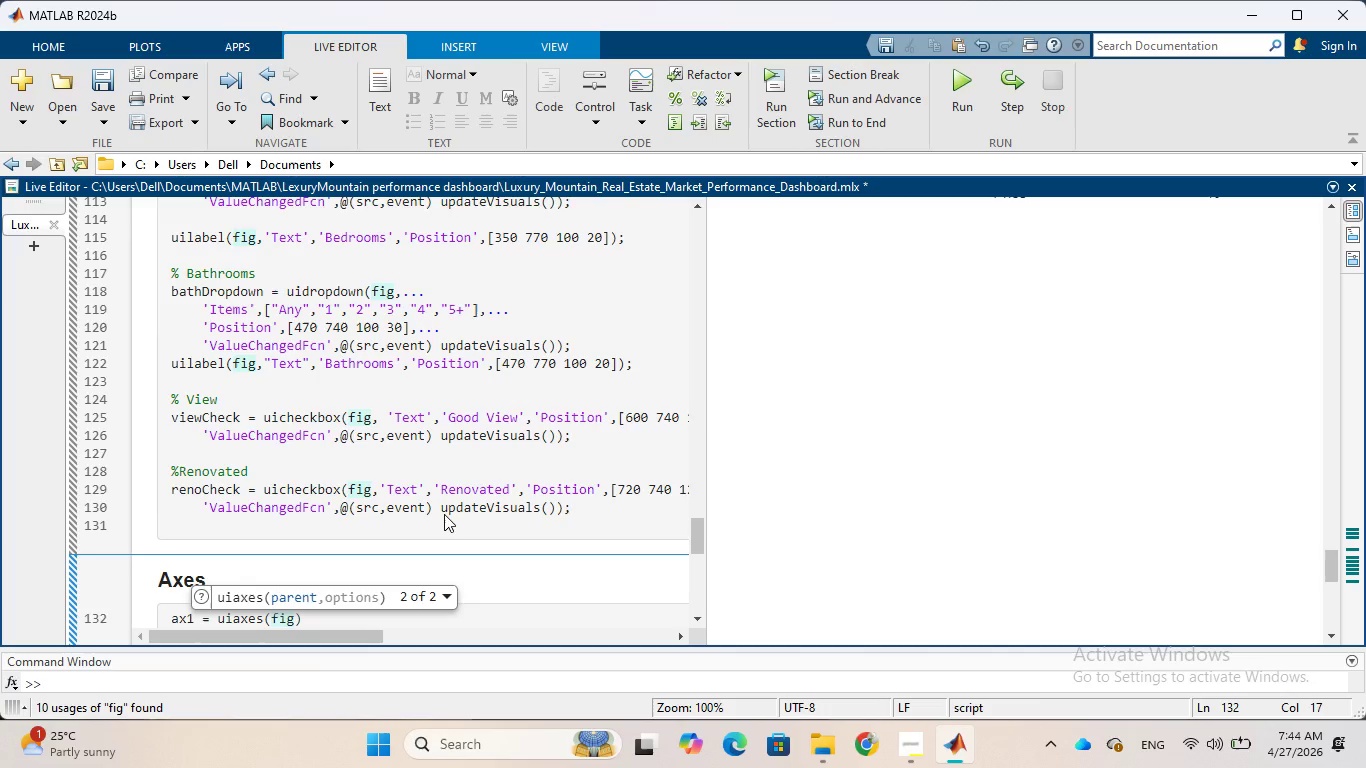 
key(Comma)
 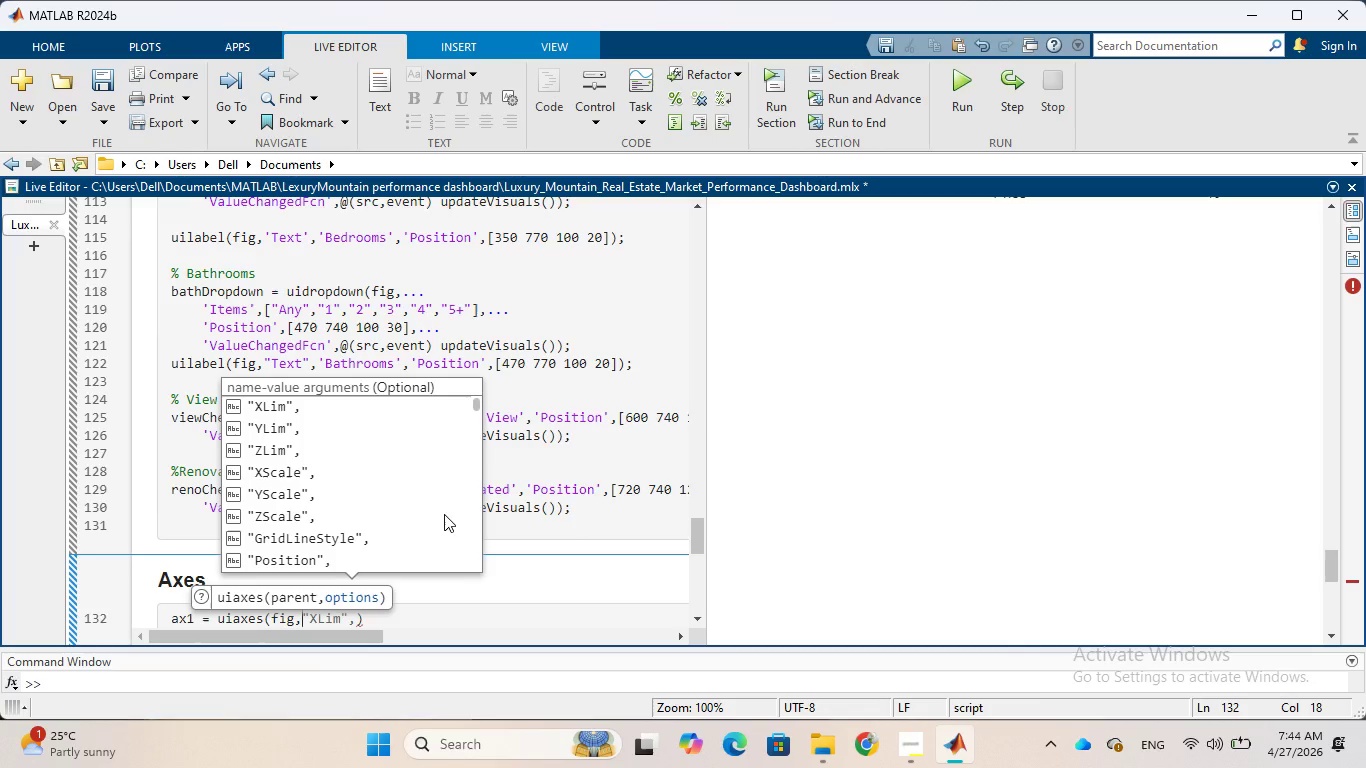 
type('Pos)
key(Tab)
 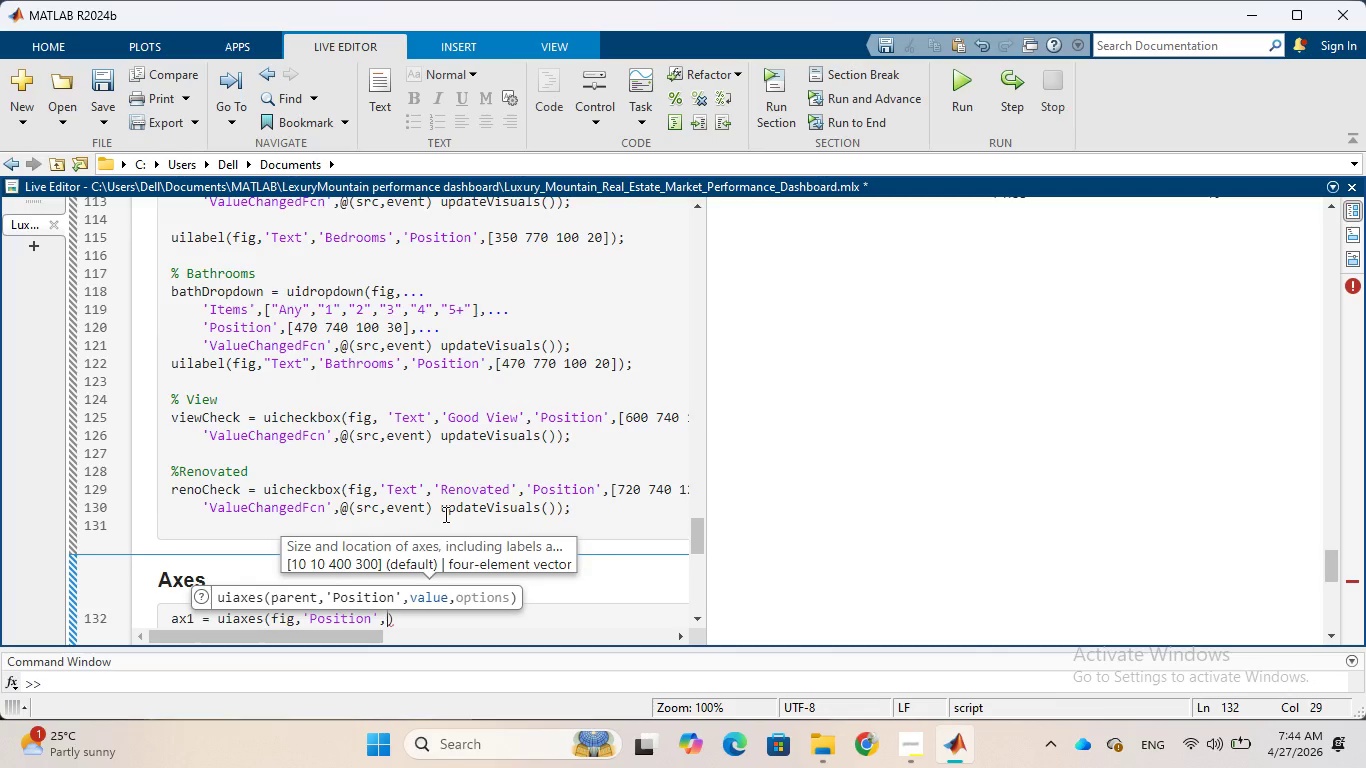 
key(BracketLeft)
 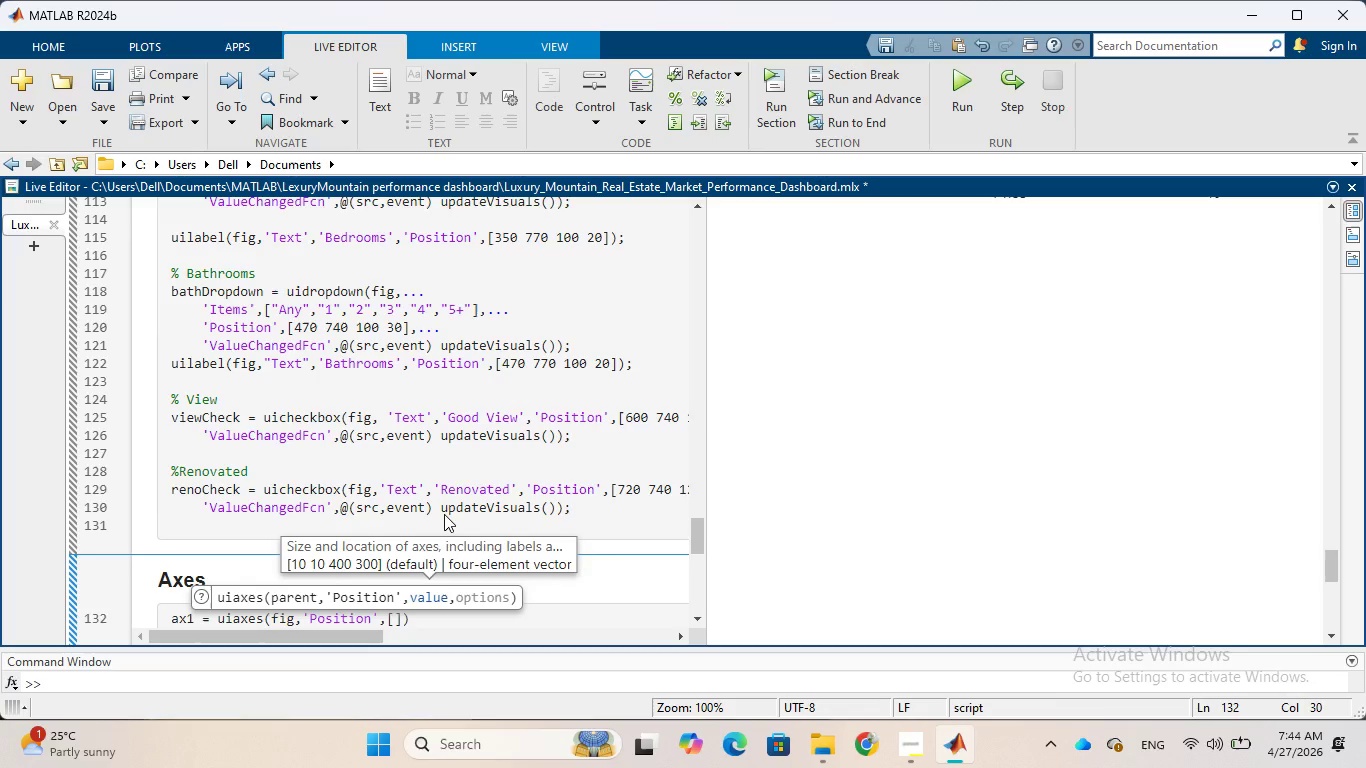 
wait(5.84)
 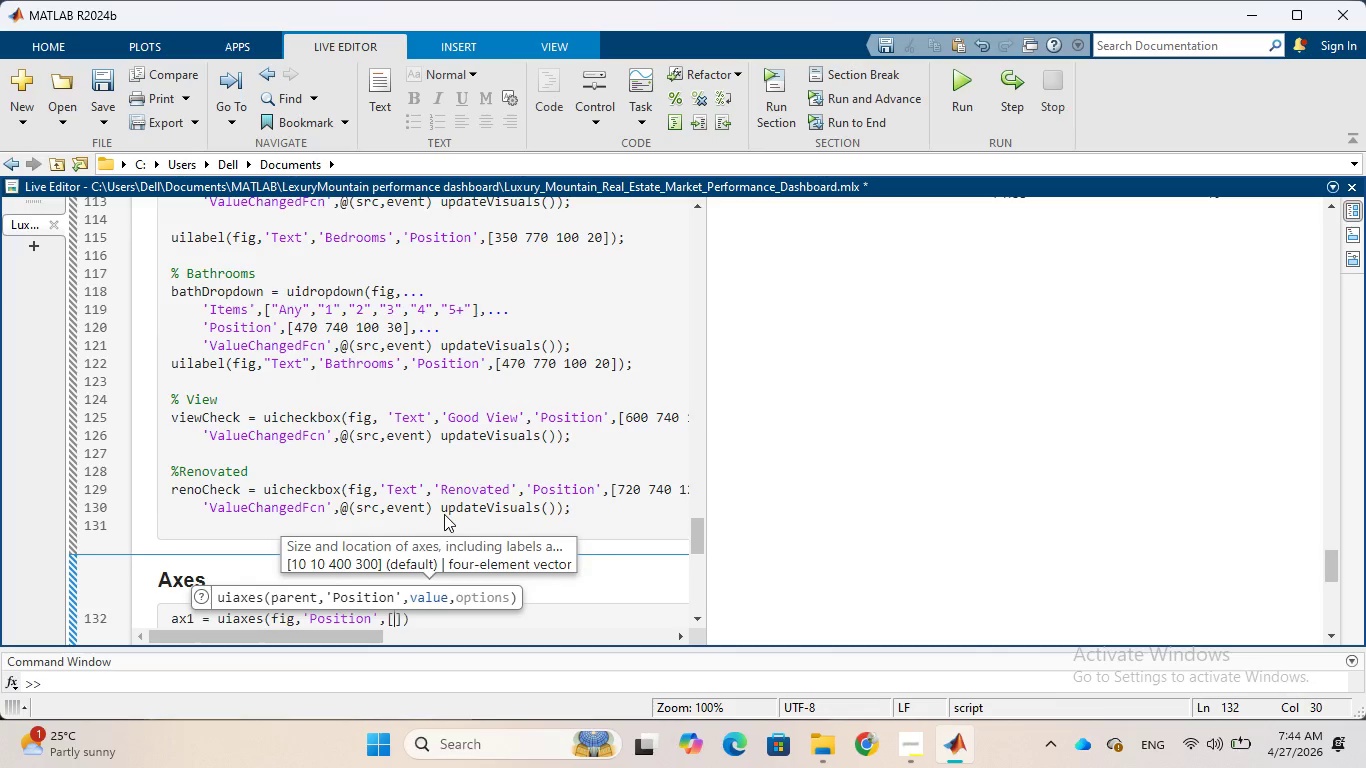 
type(50 380 600 300)
 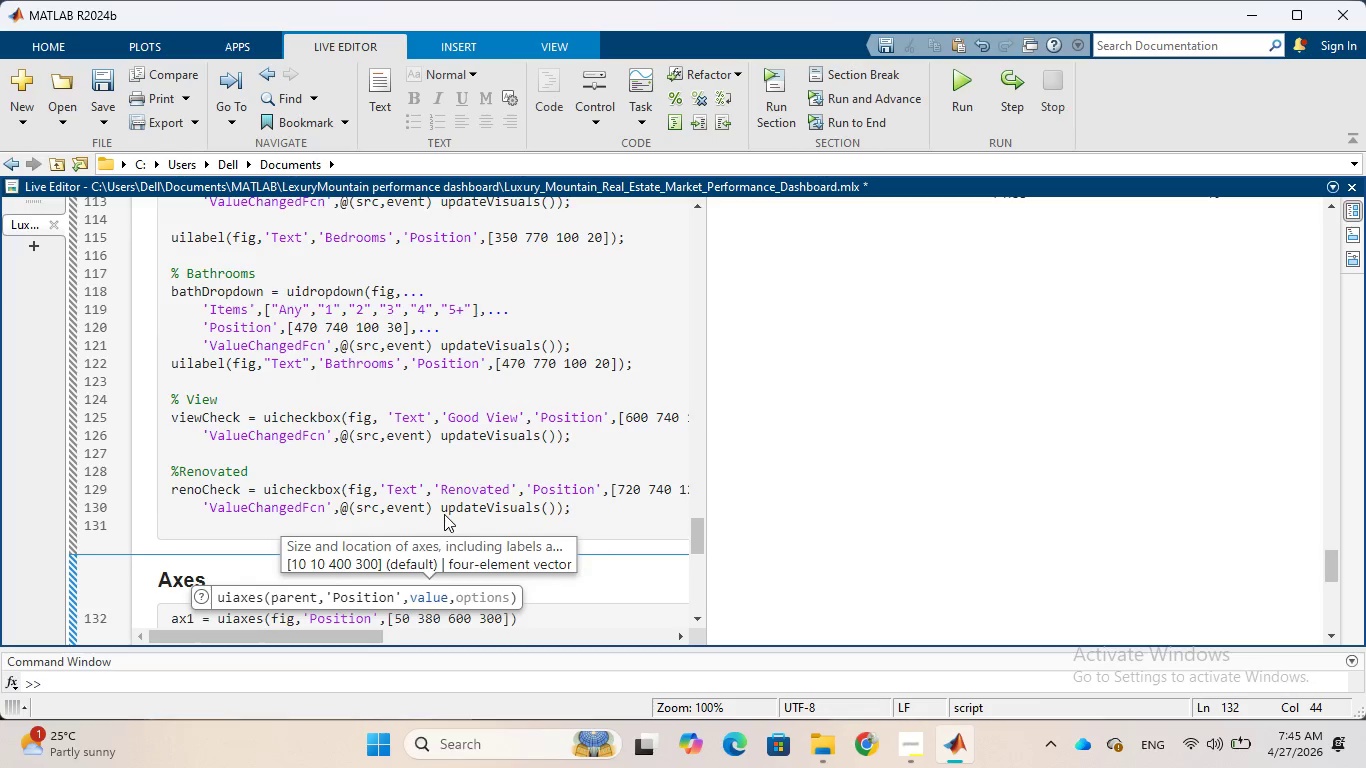 
key(ArrowRight)
 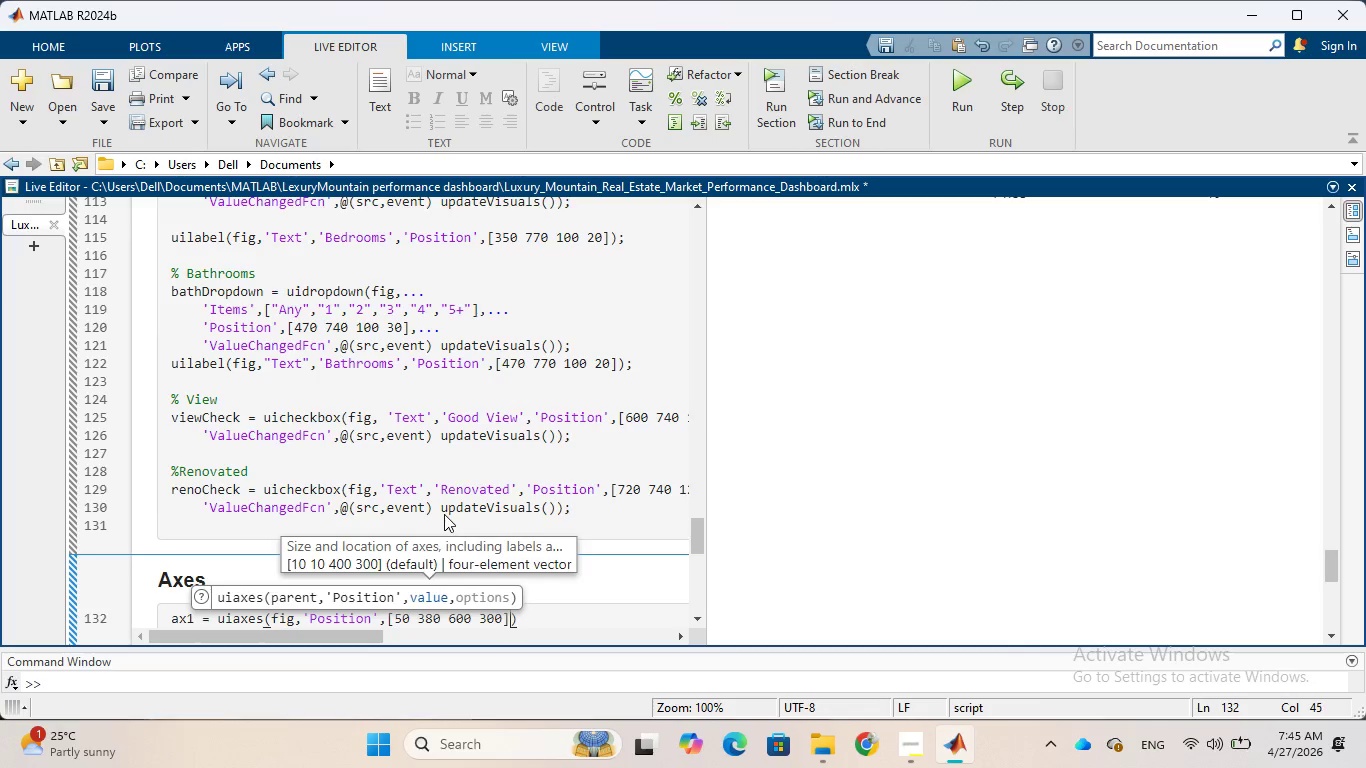 
key(ArrowRight)
 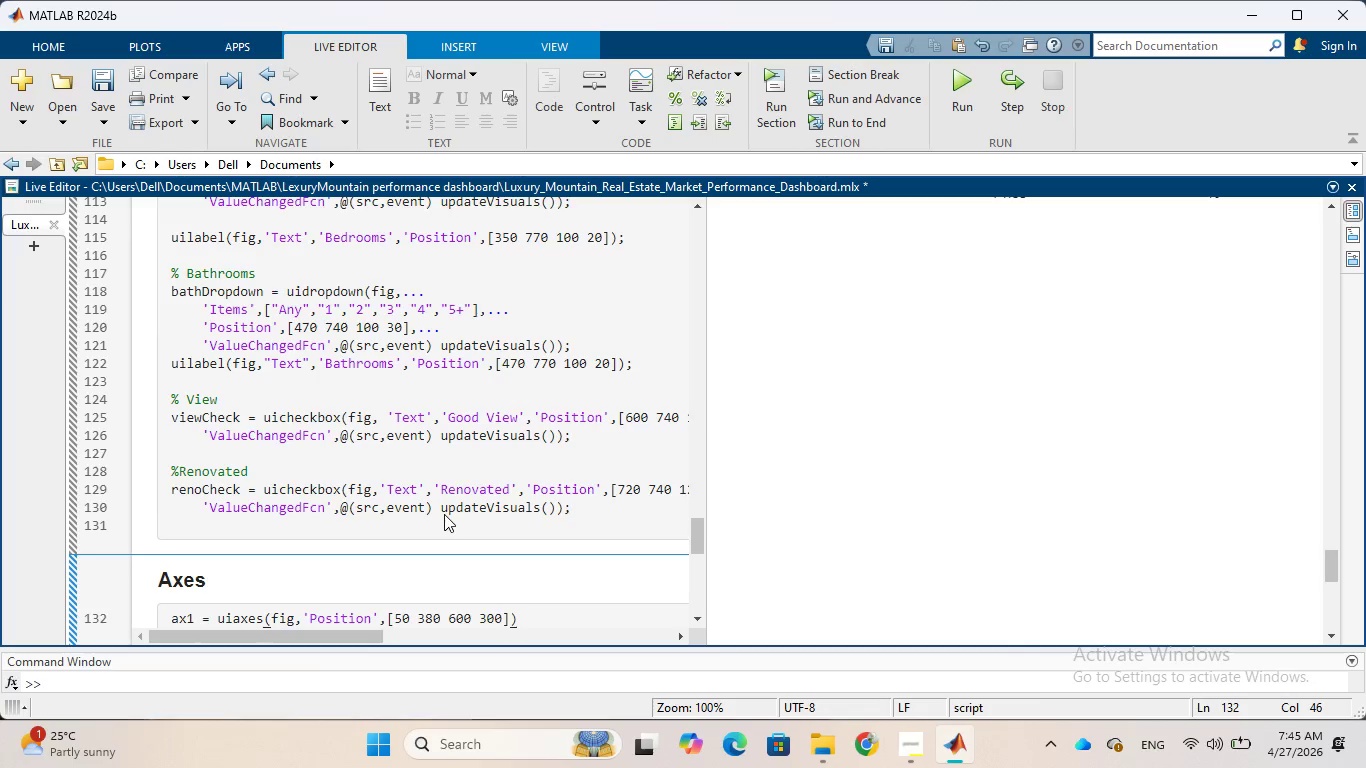 
key(Semicolon)
 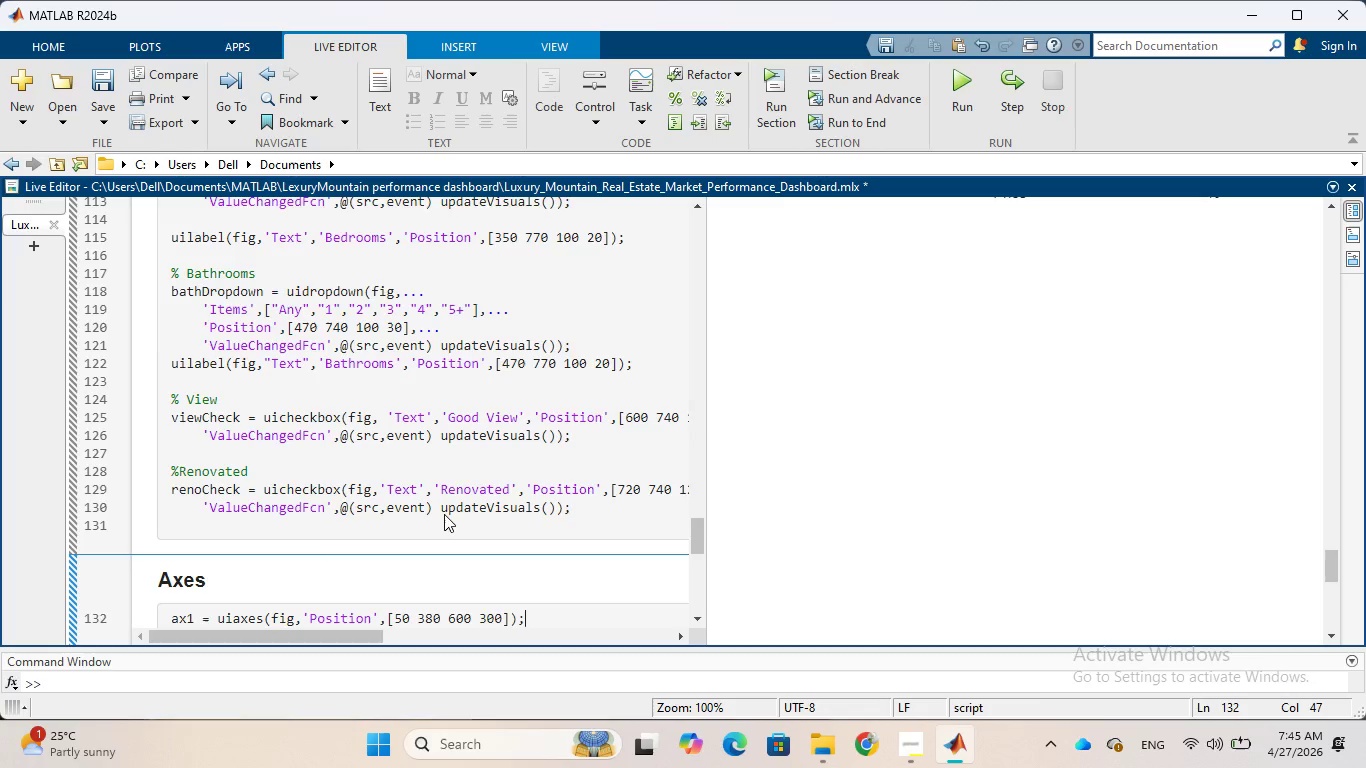 
key(Enter)
 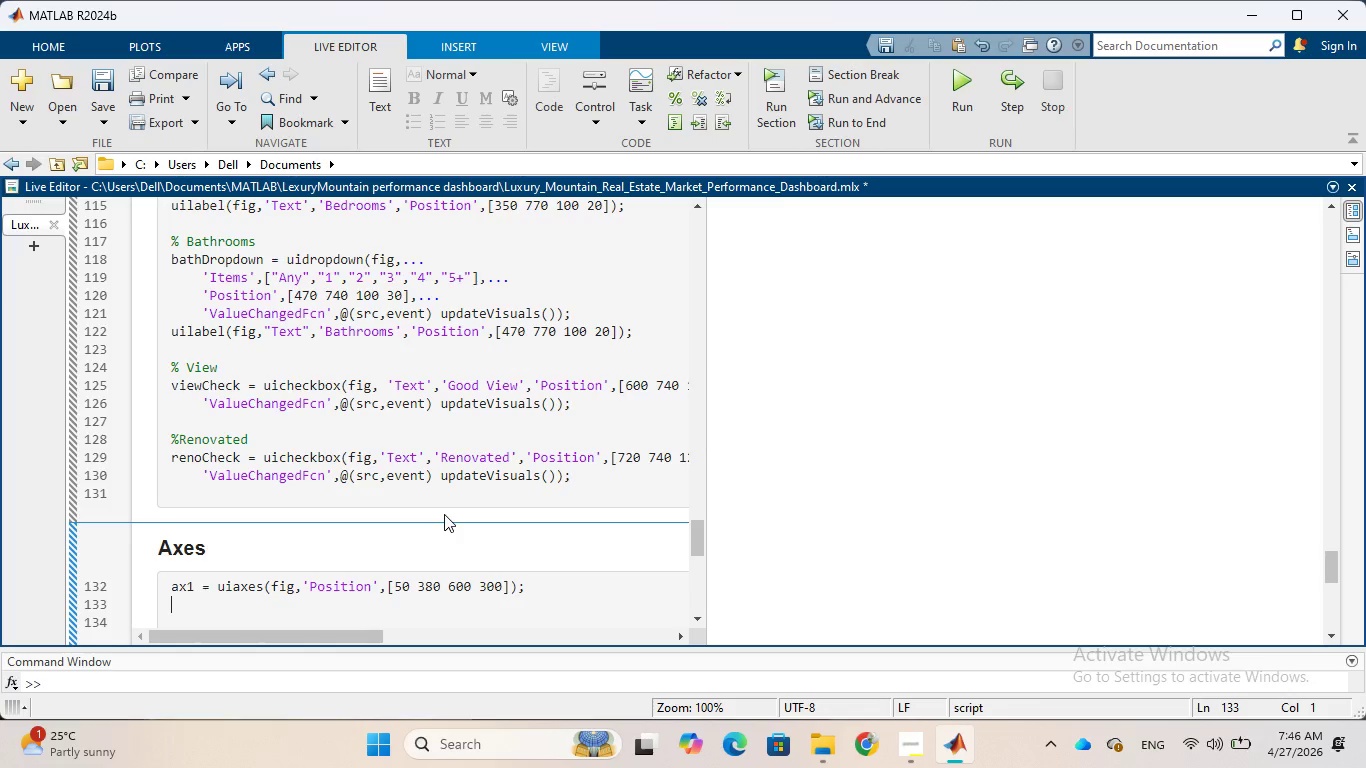 
wait(95.76)
 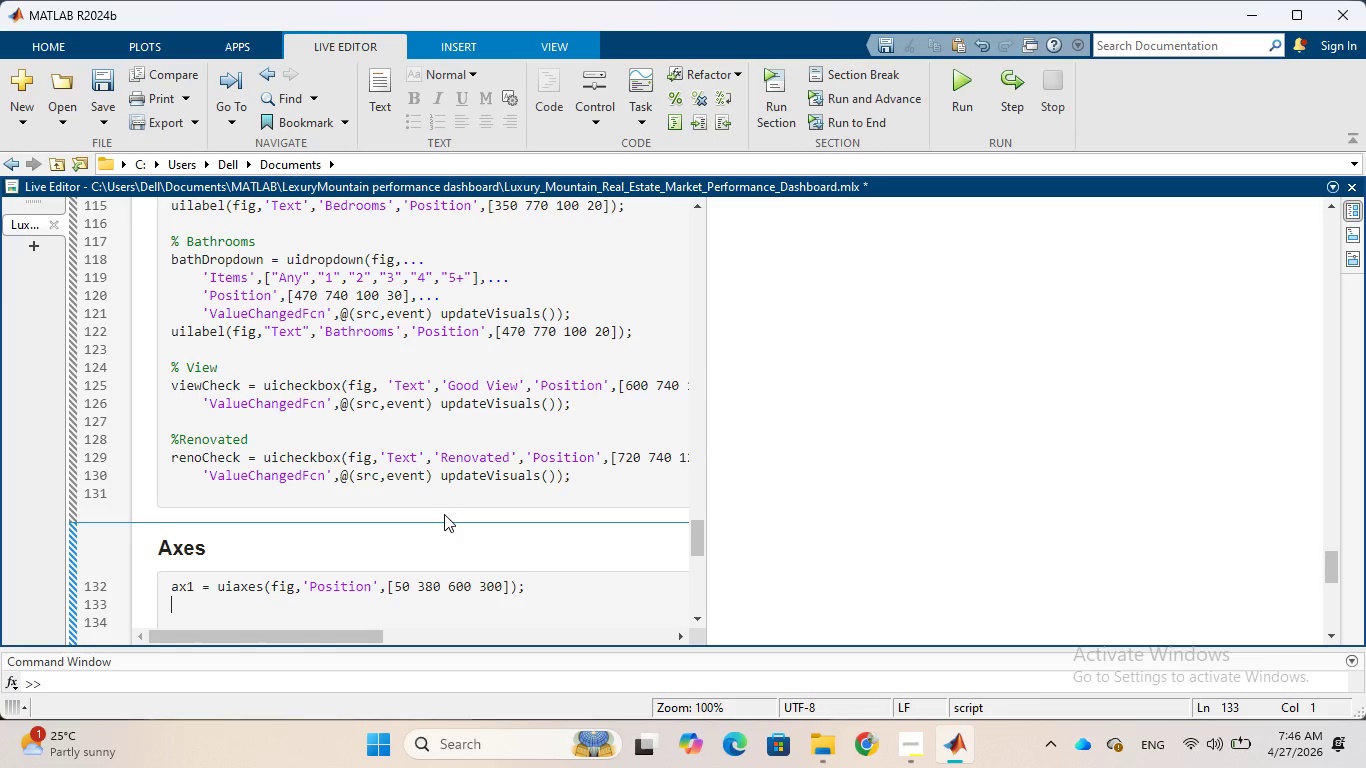 
type(ax2 = uiaxes)
 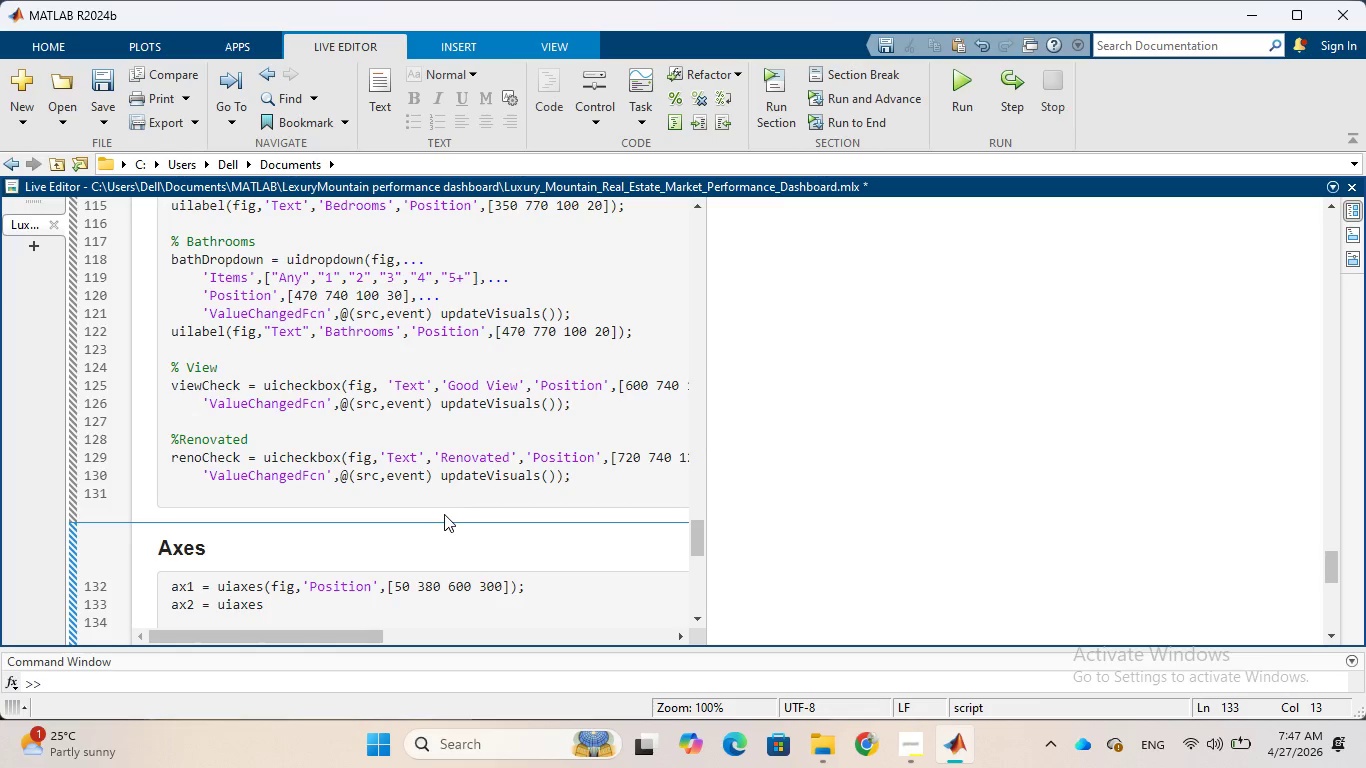 
type((fig)
 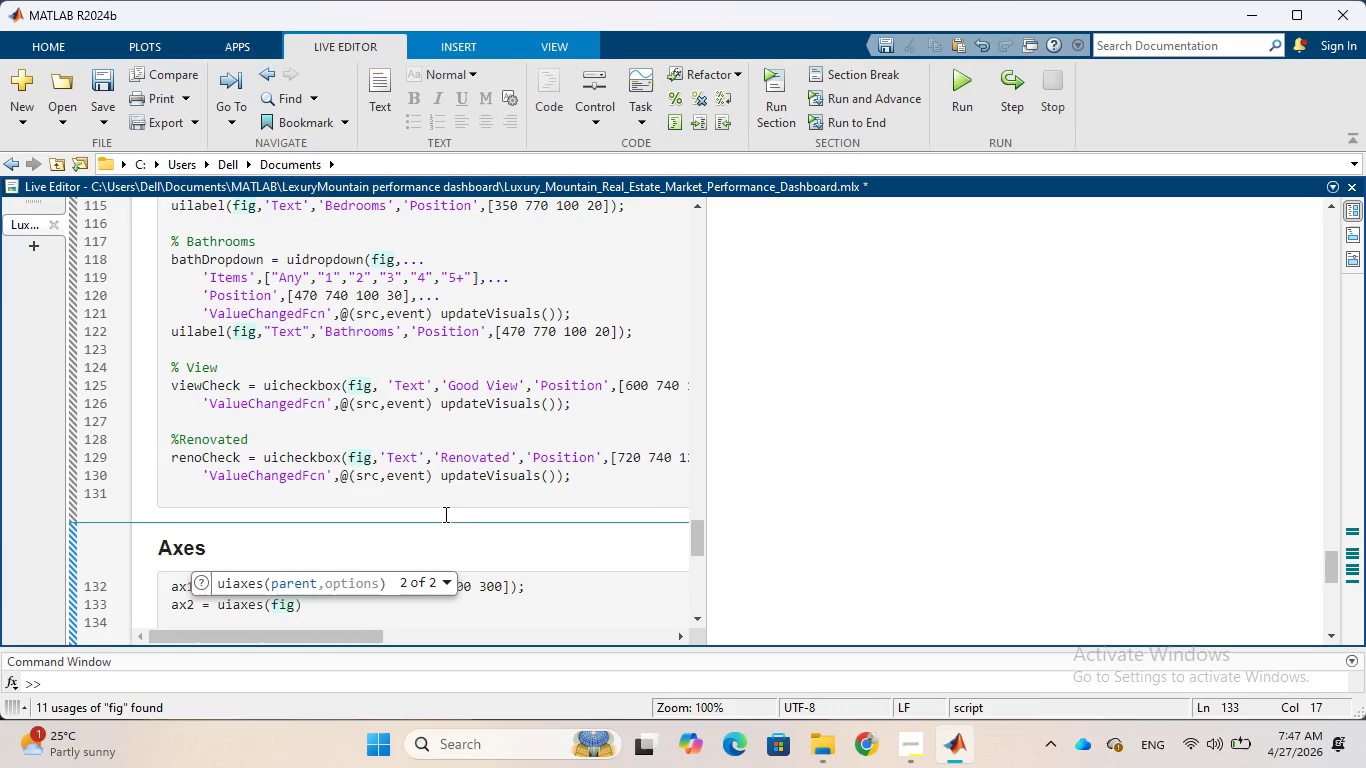 
key(Comma)
 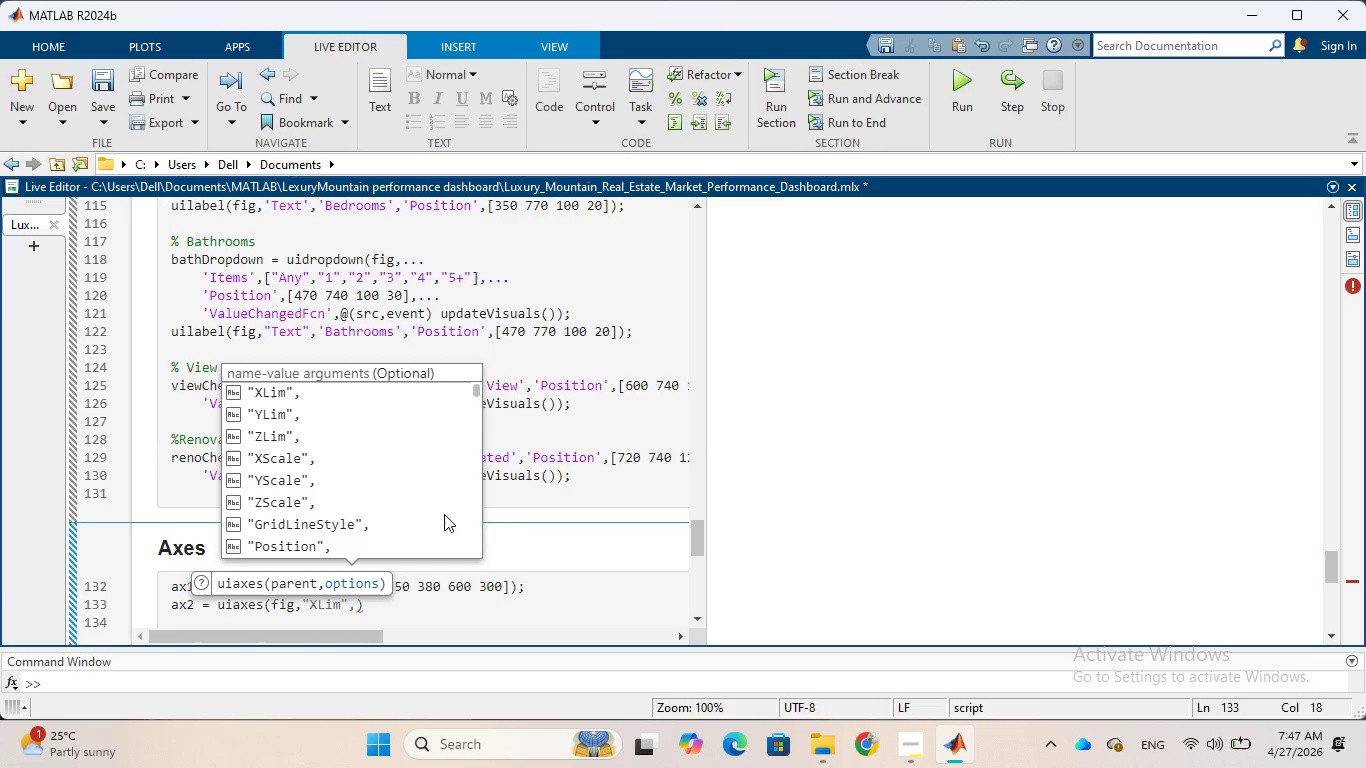 
type('Position)
 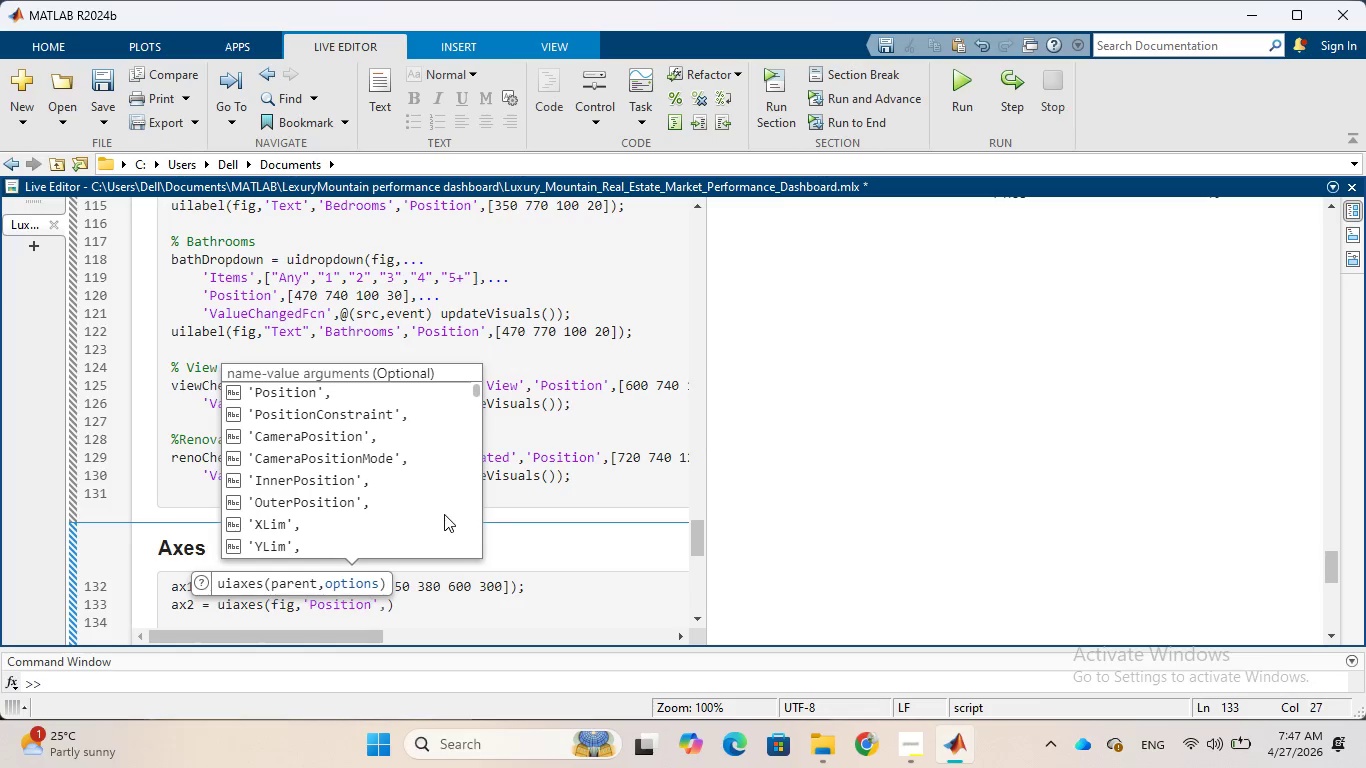 
key(ArrowRight)
 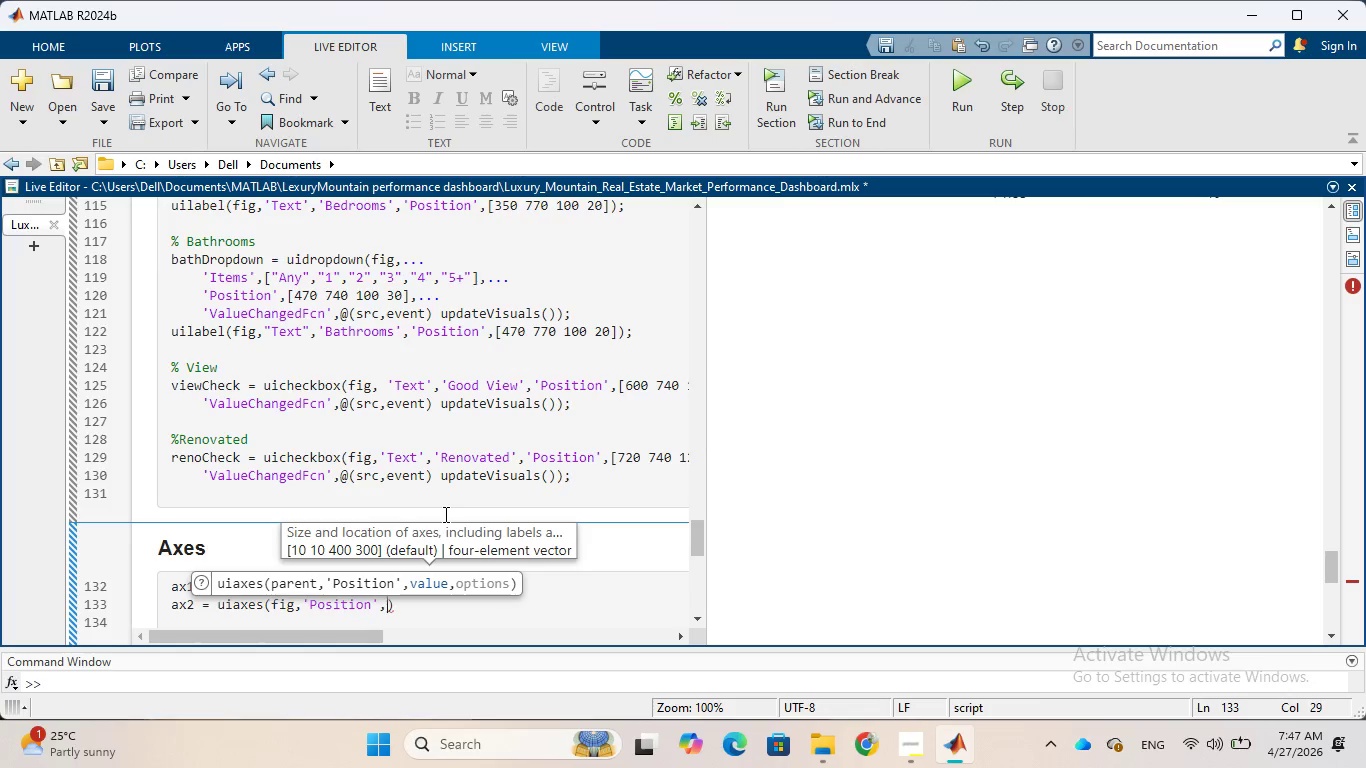 
wait(8.67)
 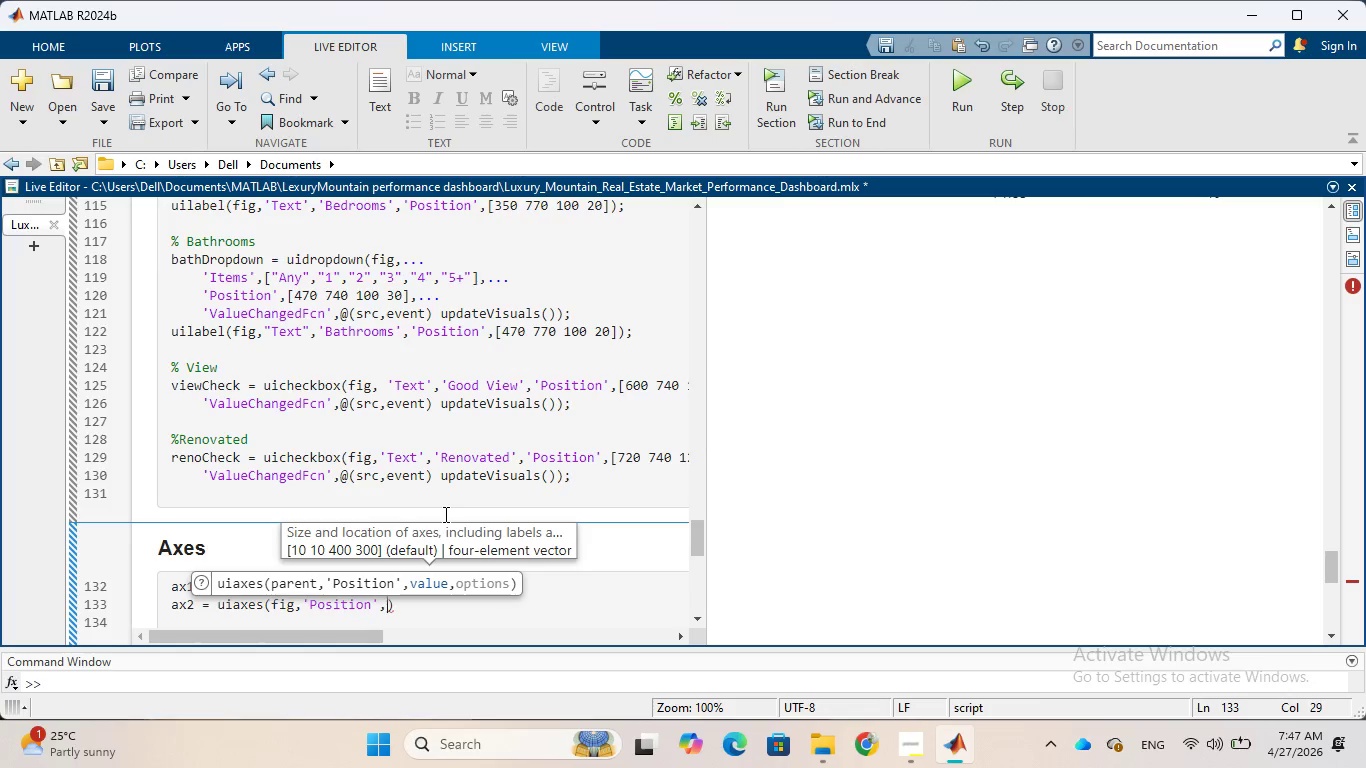 
type([700 380 650)
 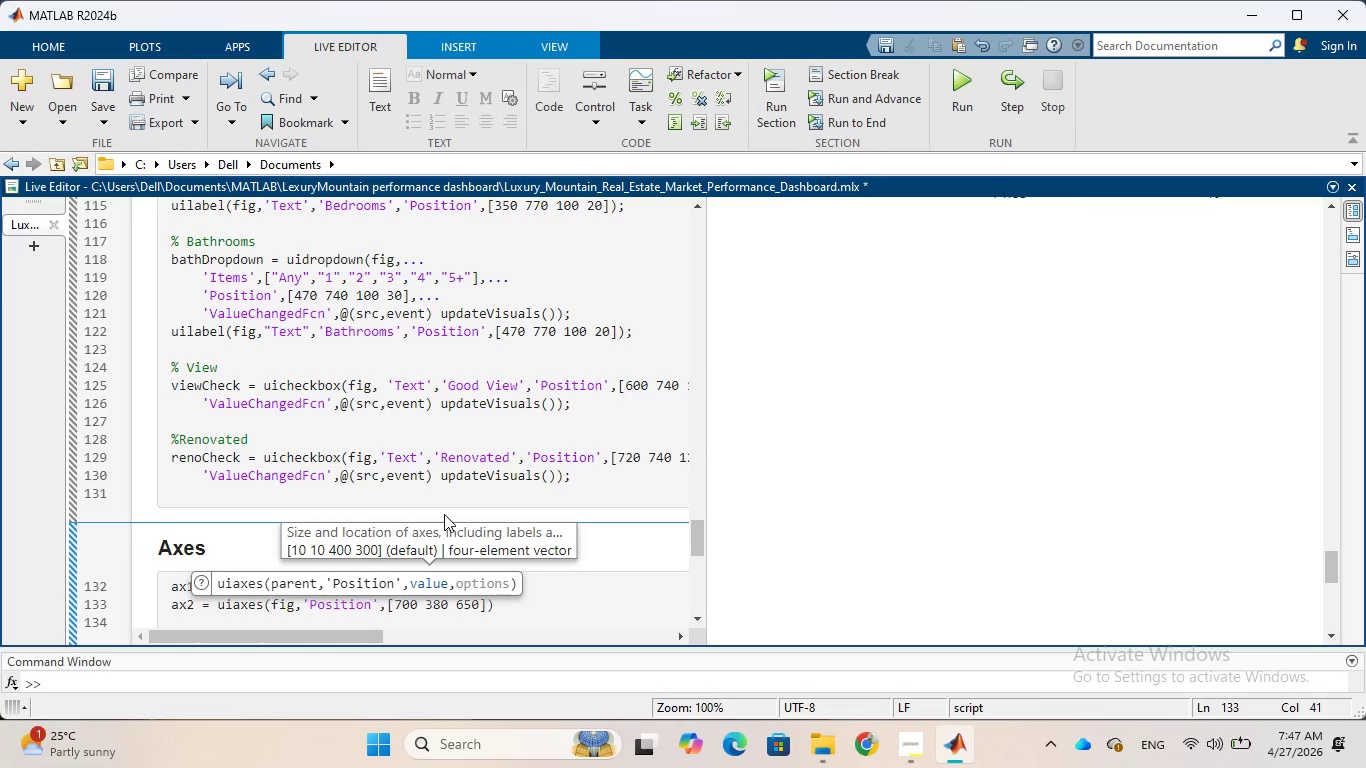 
type( 300)
 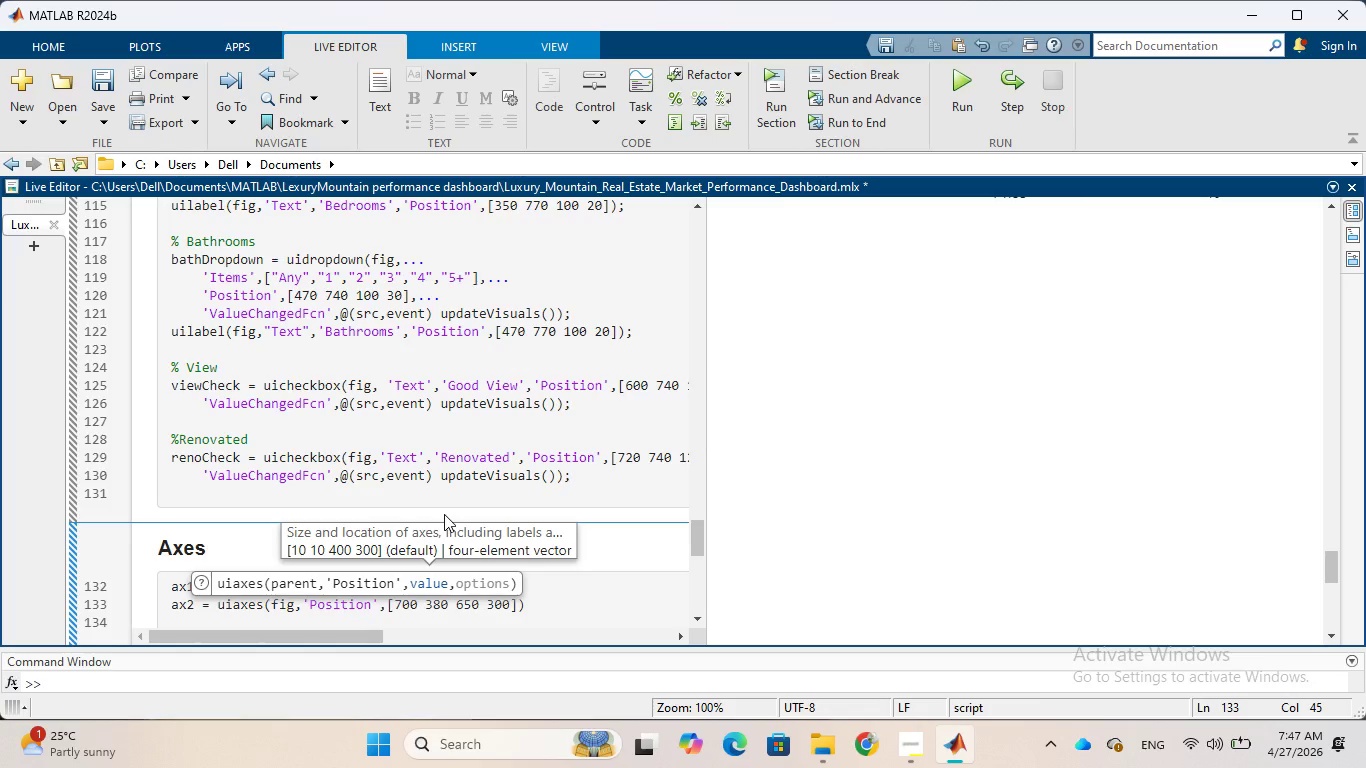 
wait(6.14)
 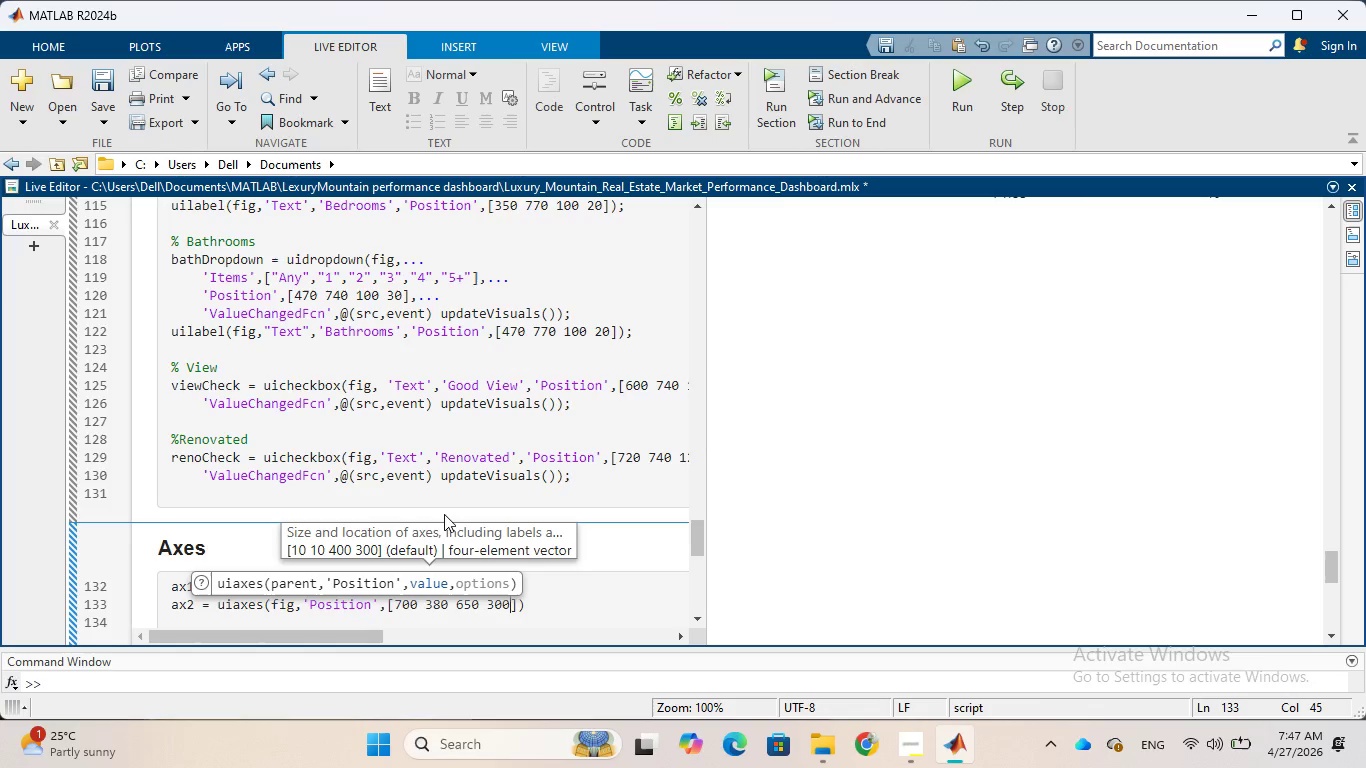 
key(ArrowRight)
 